 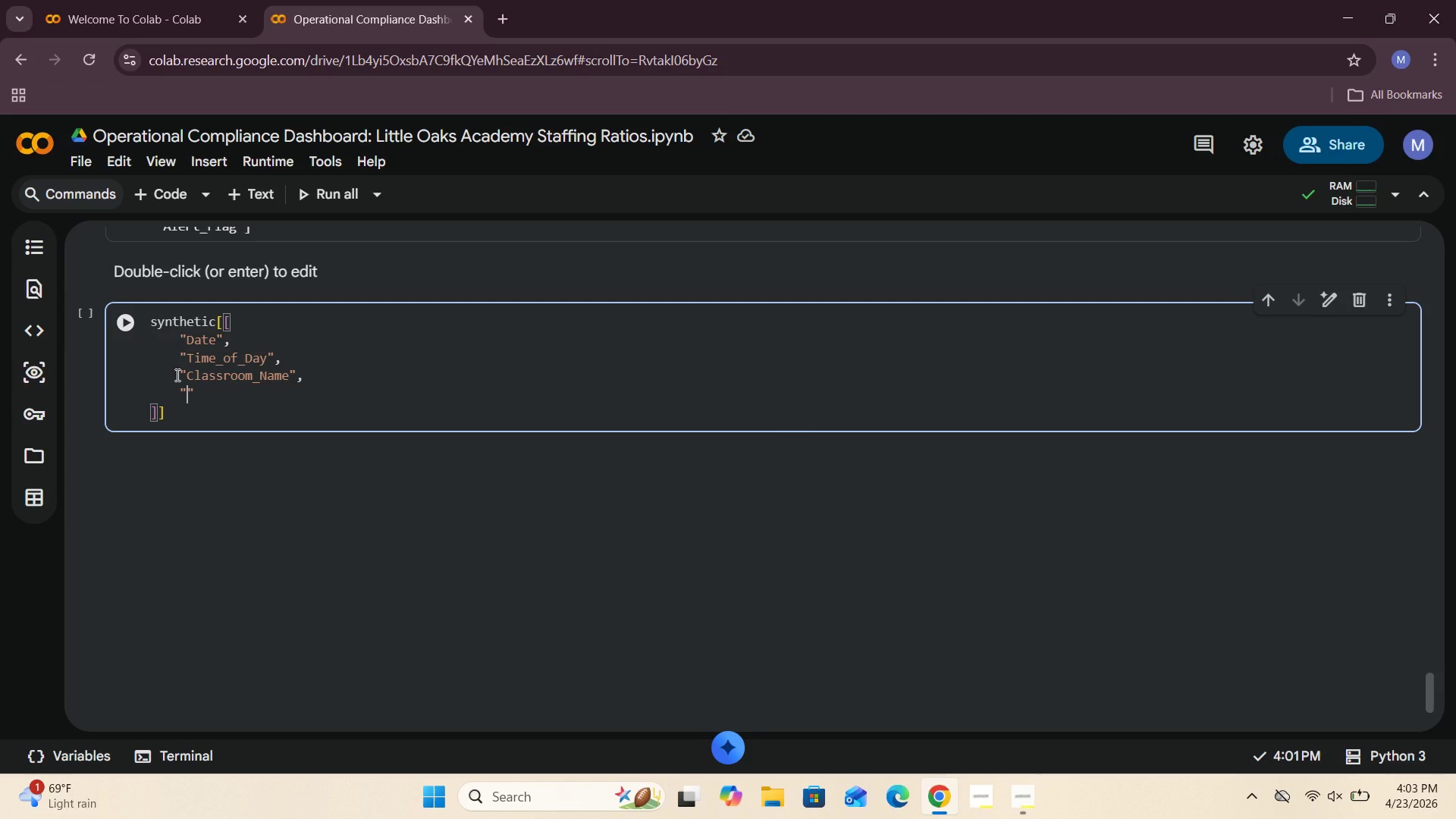 
hold_key(key=ShiftRight, duration=0.33)
 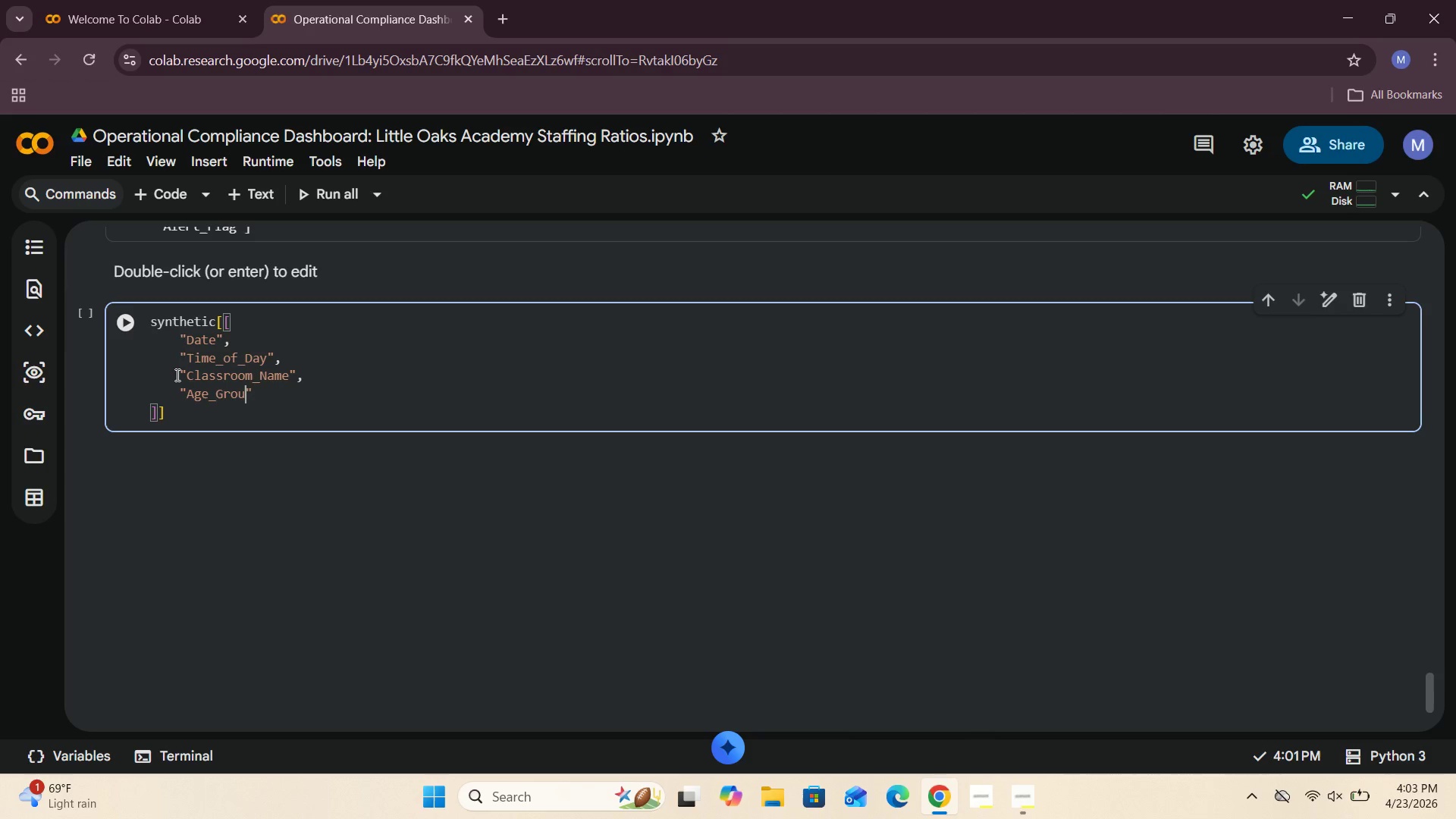 
wait(5.17)
 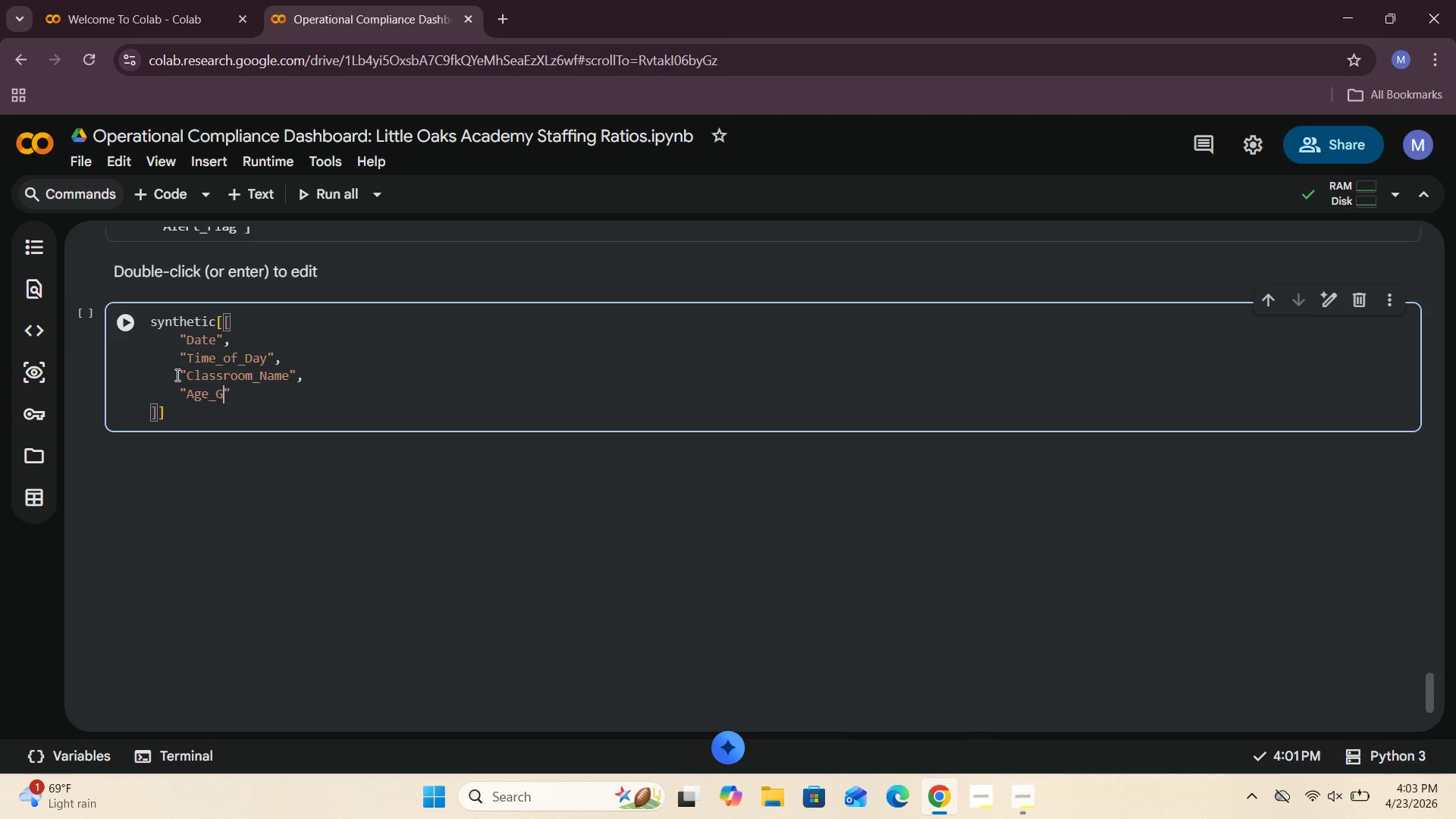 
key(ArrowRight)
 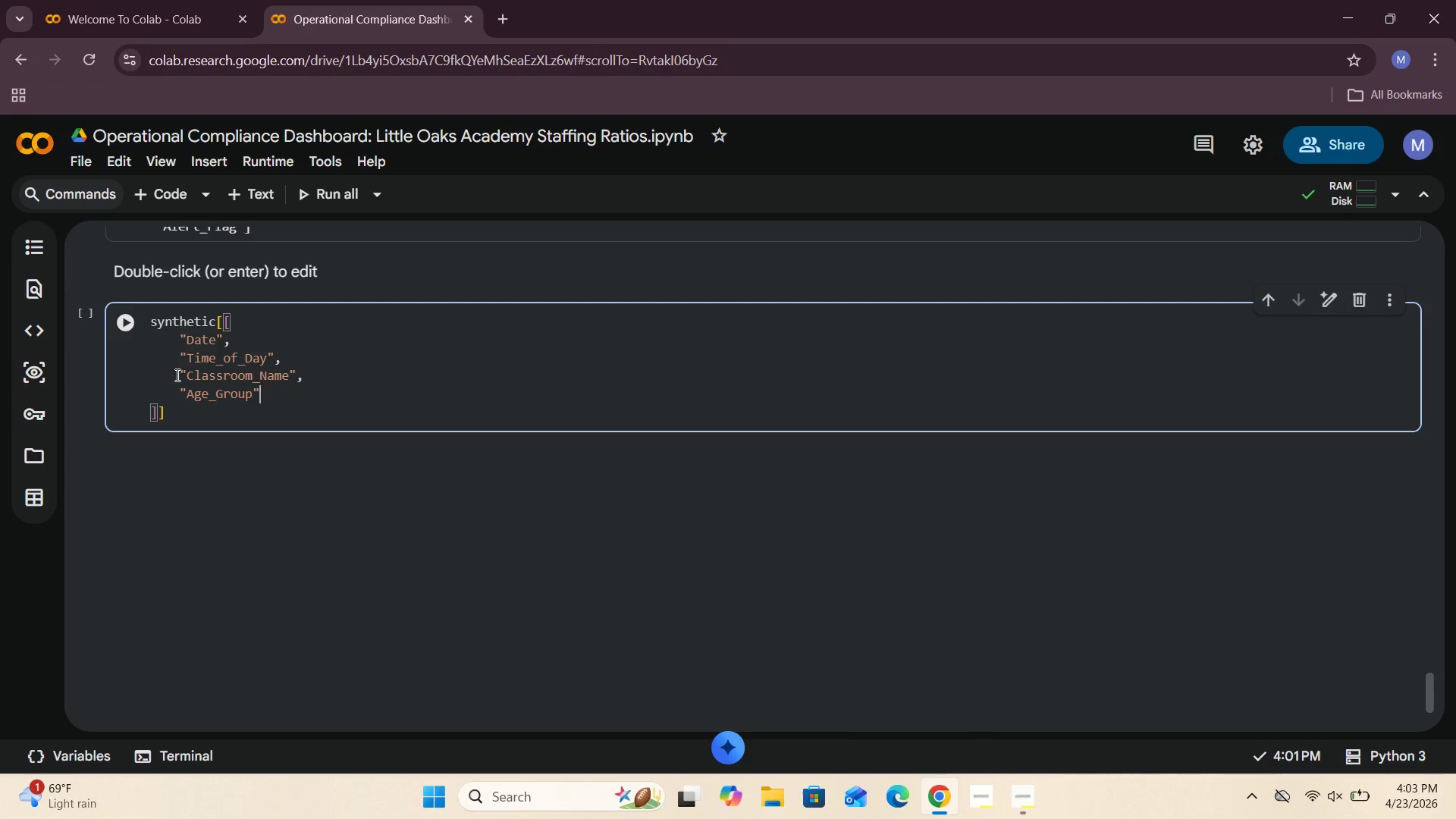 
key(Comma)
 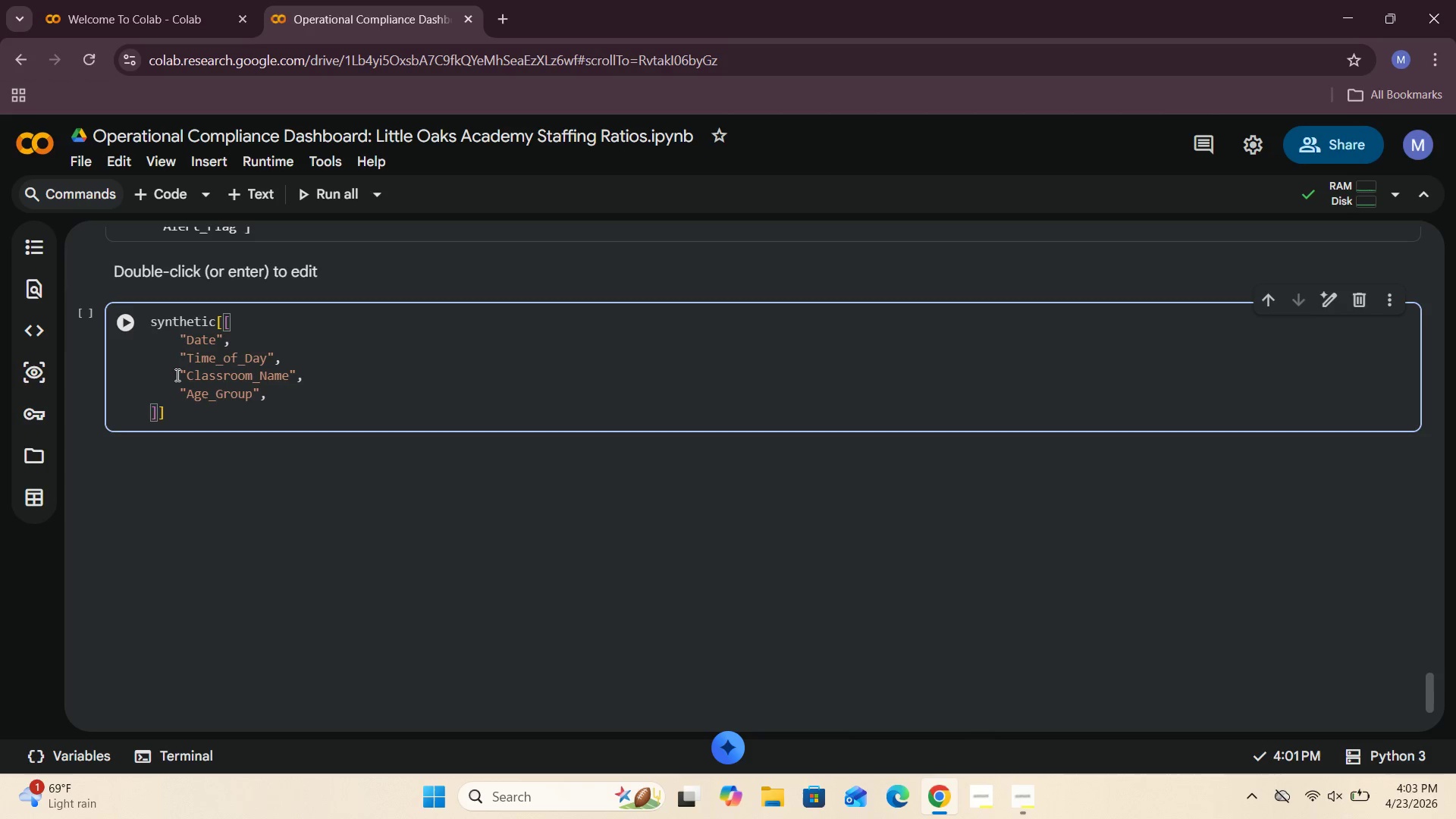 
key(Enter)
 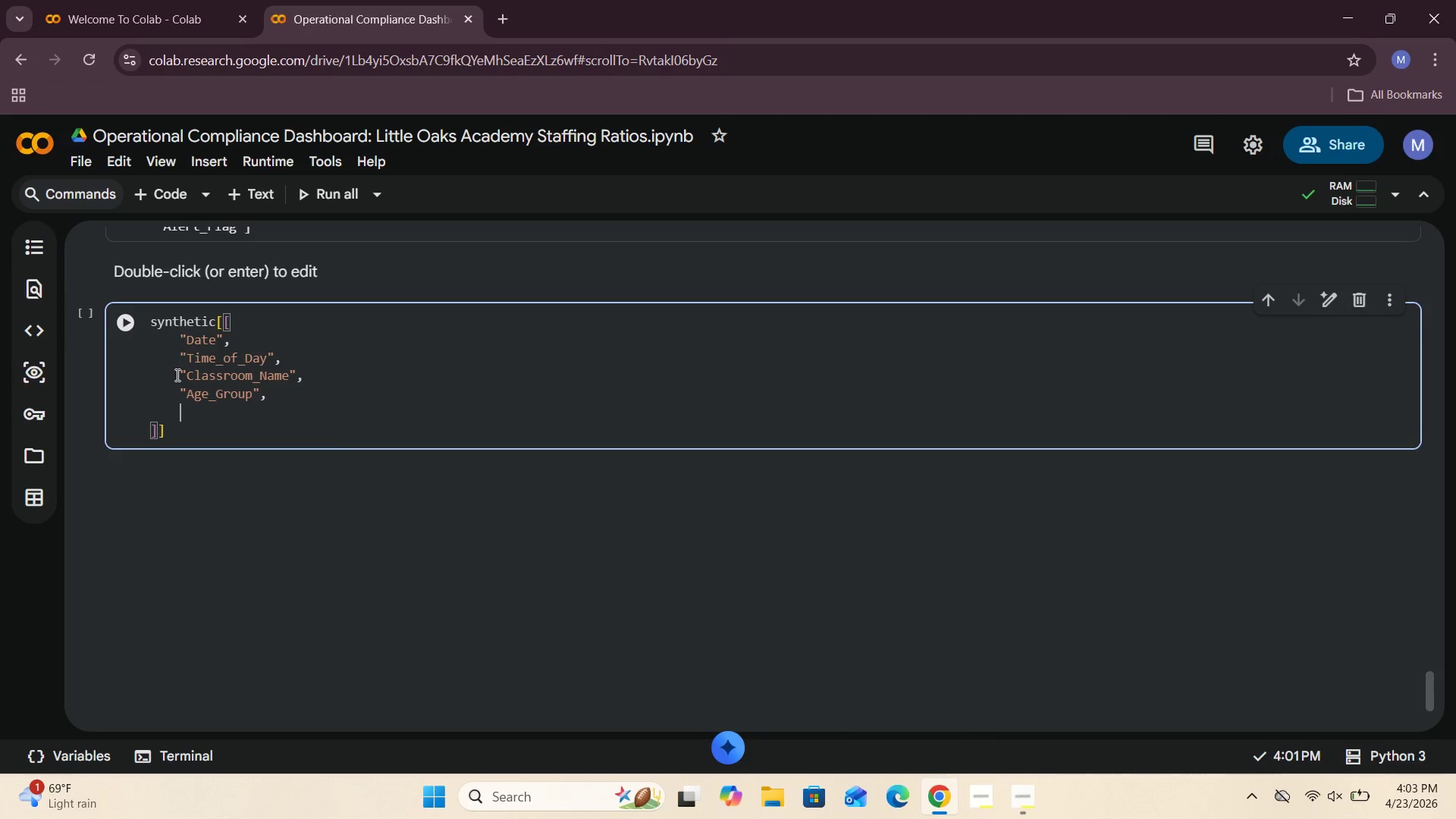 
type("Stat)
key(Backspace)
key(Backspace)
type(udent)
 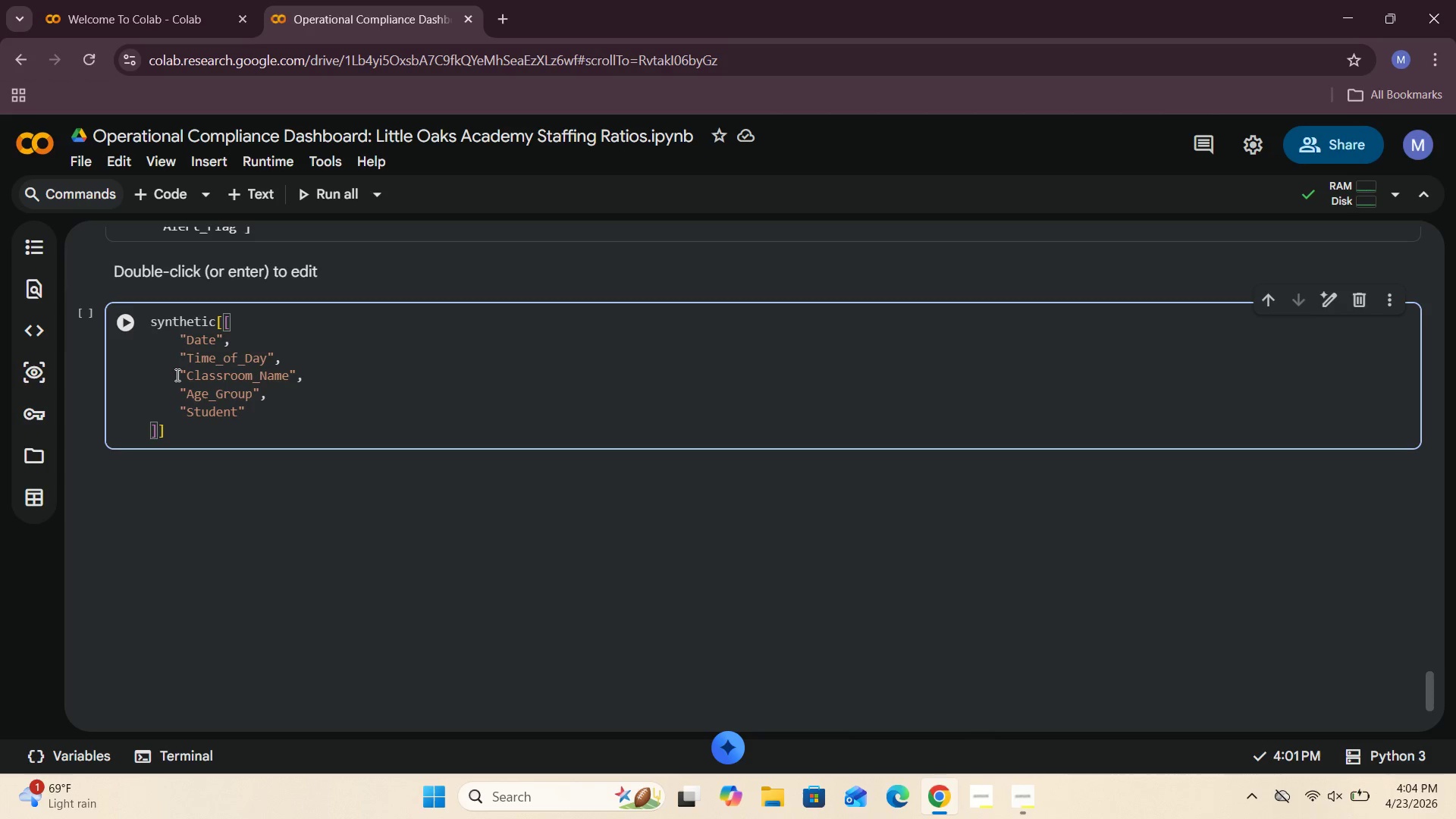 
wait(54.06)
 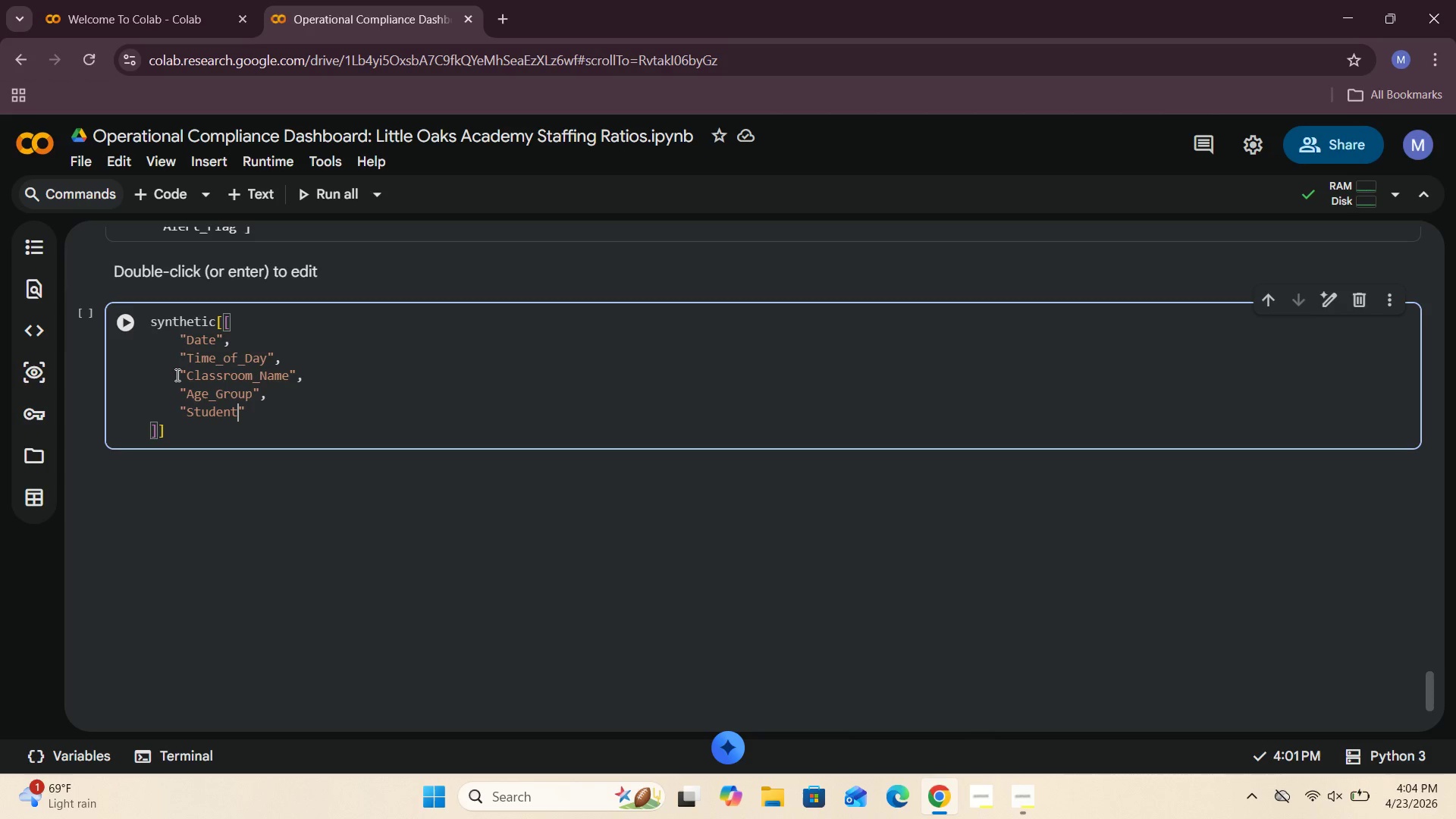 
type(_Count)
 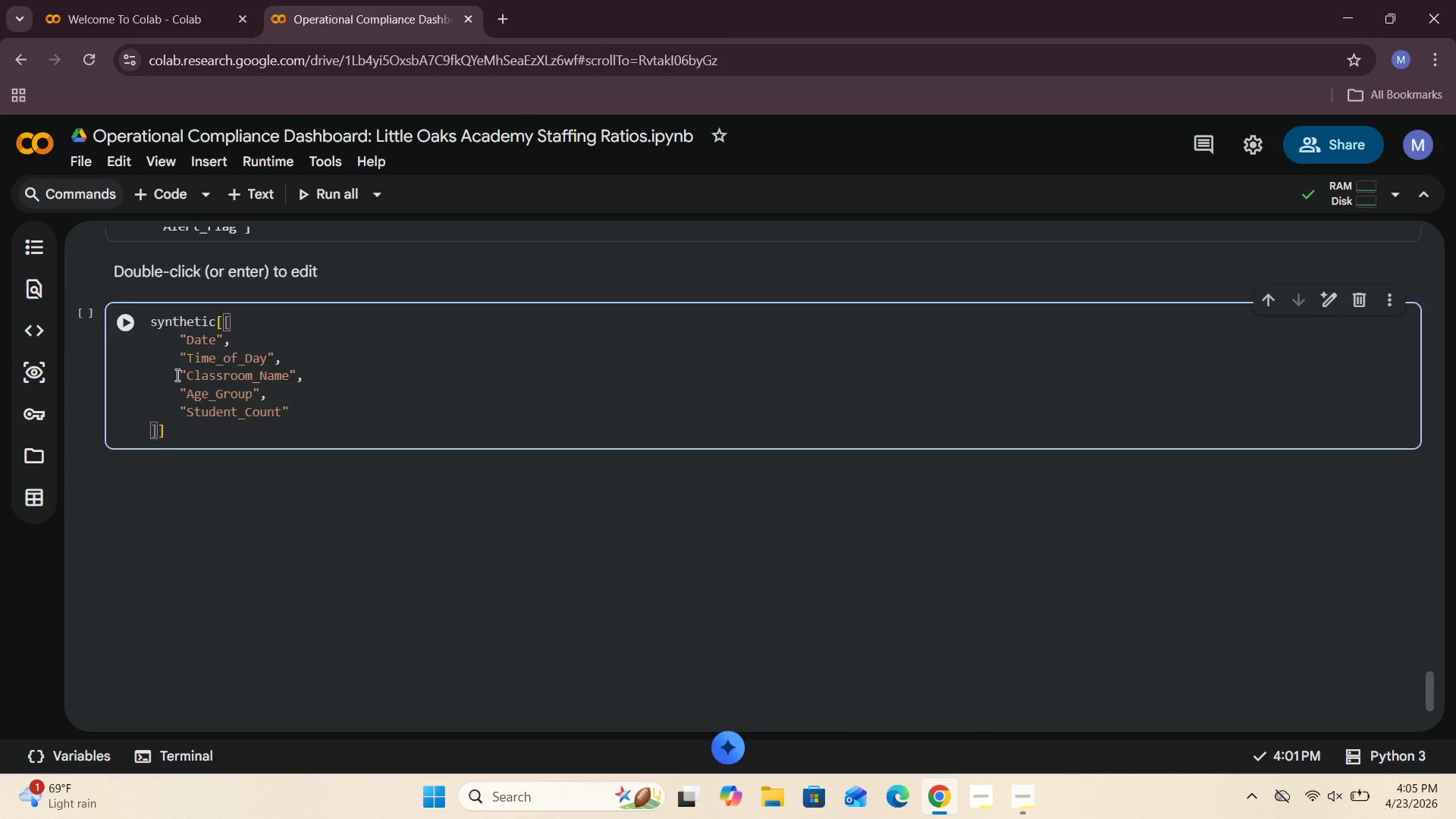 
key(ArrowRight)
 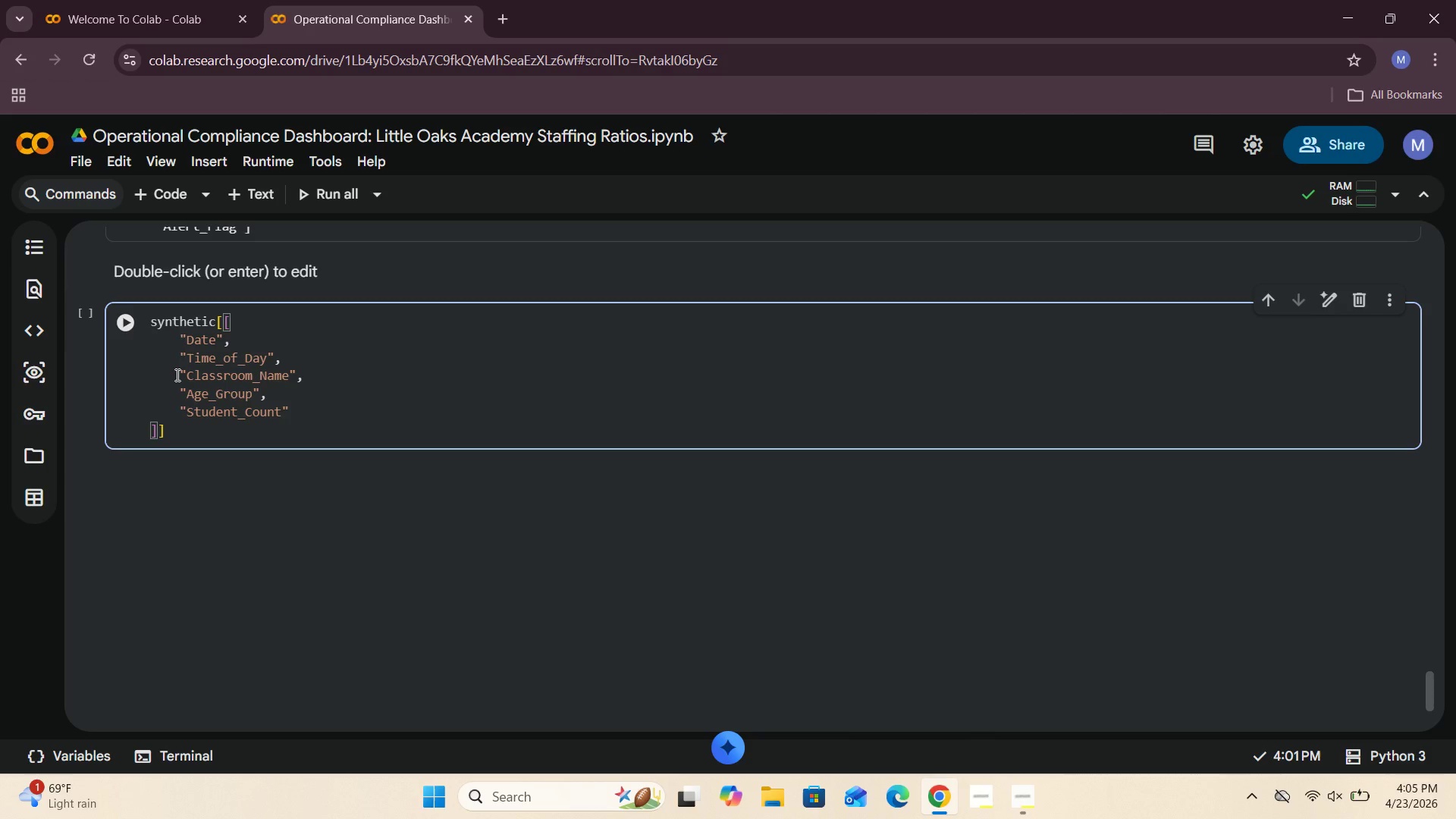 
key(Comma)
 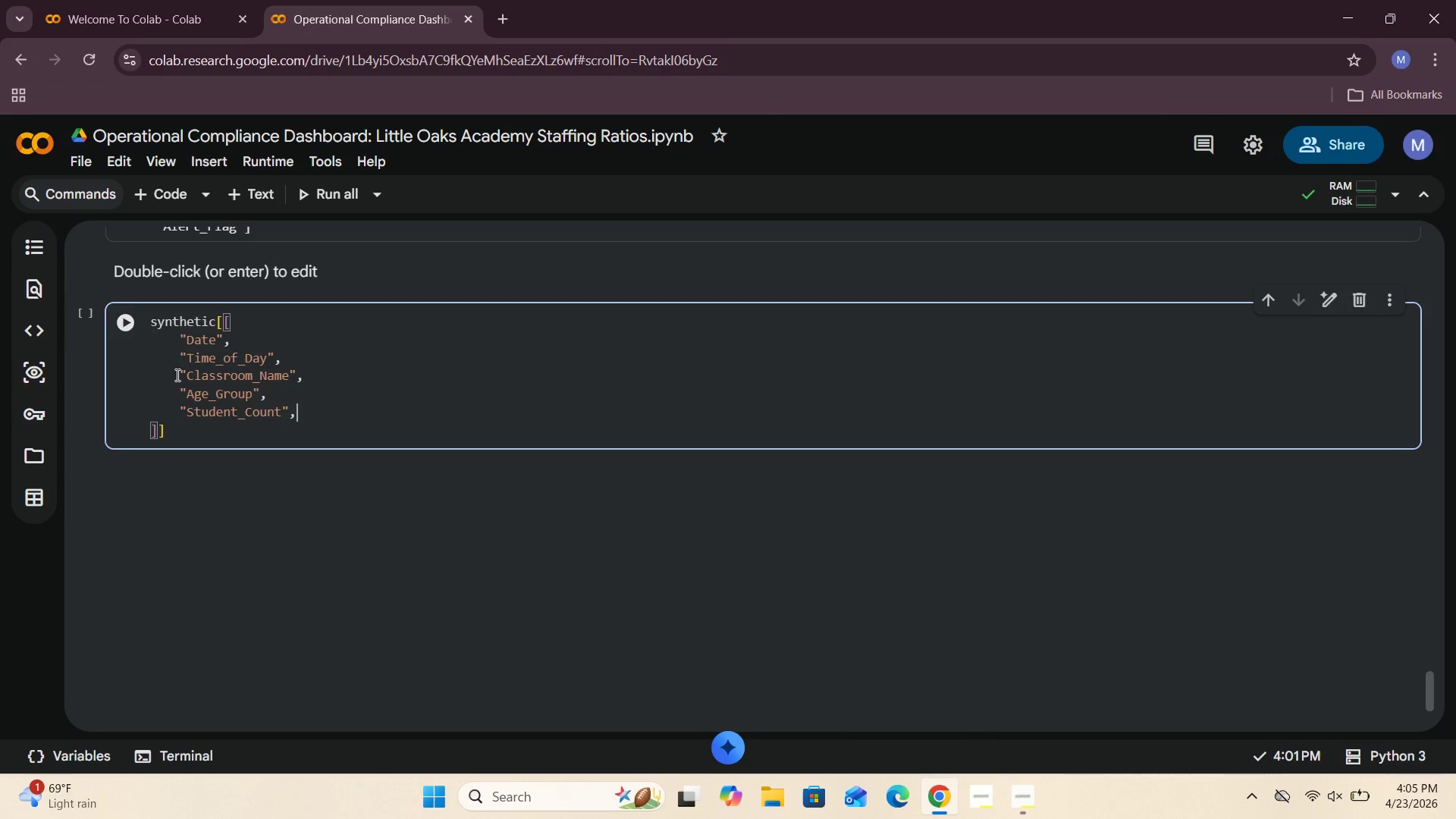 
key(Space)
 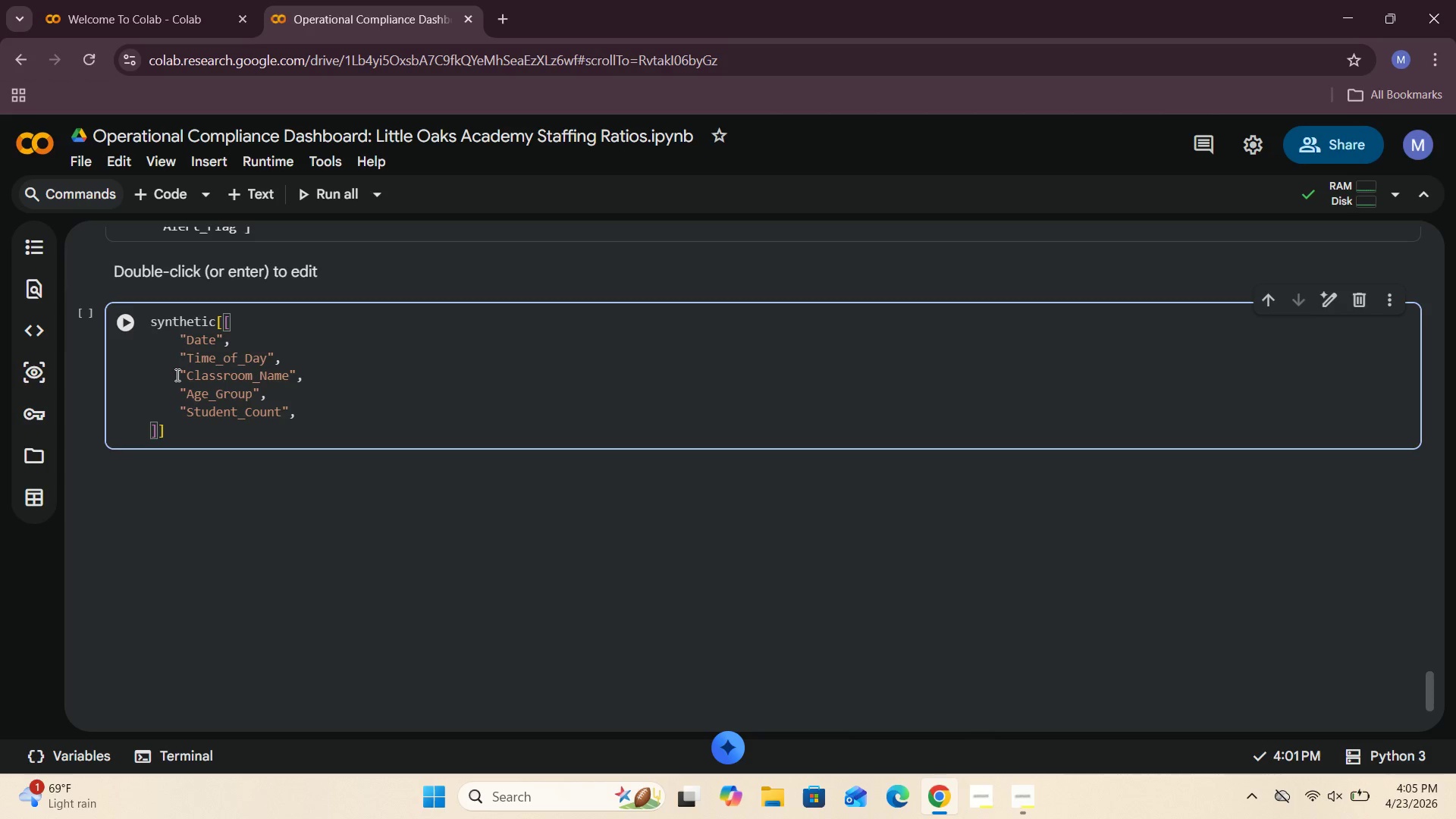 
key(Enter)
 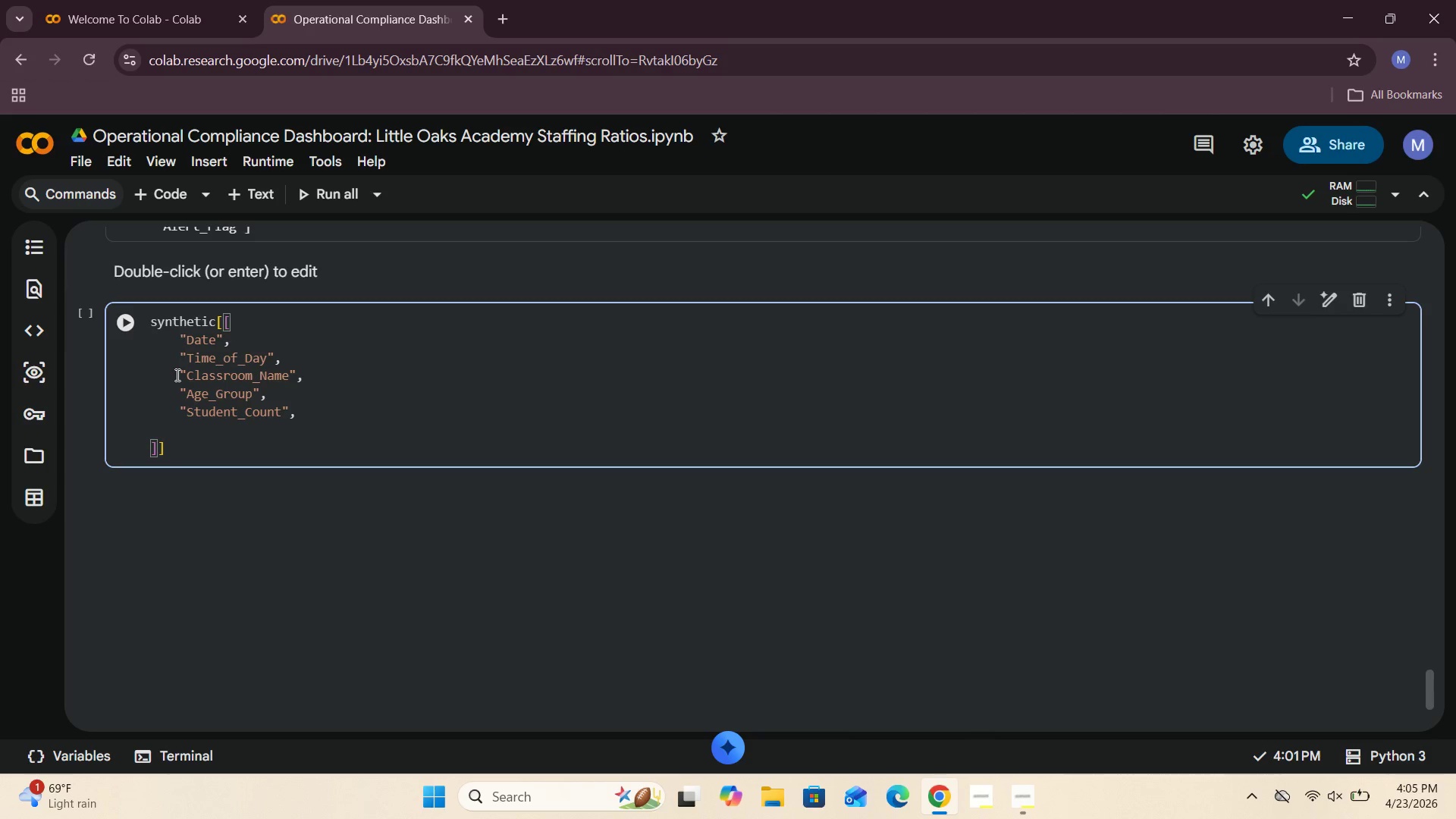 
key(Shift+Quote)
 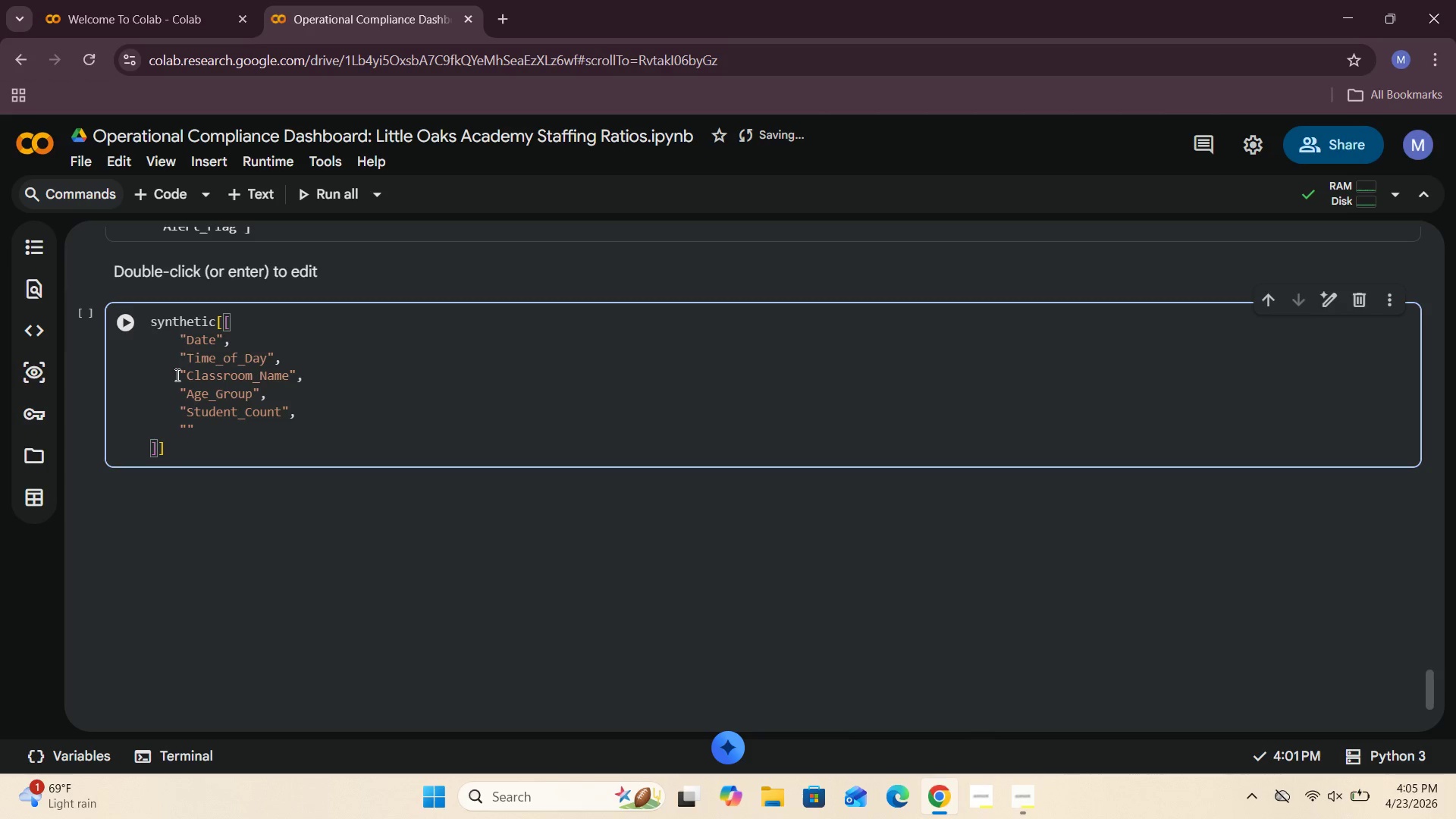 
wait(18.61)
 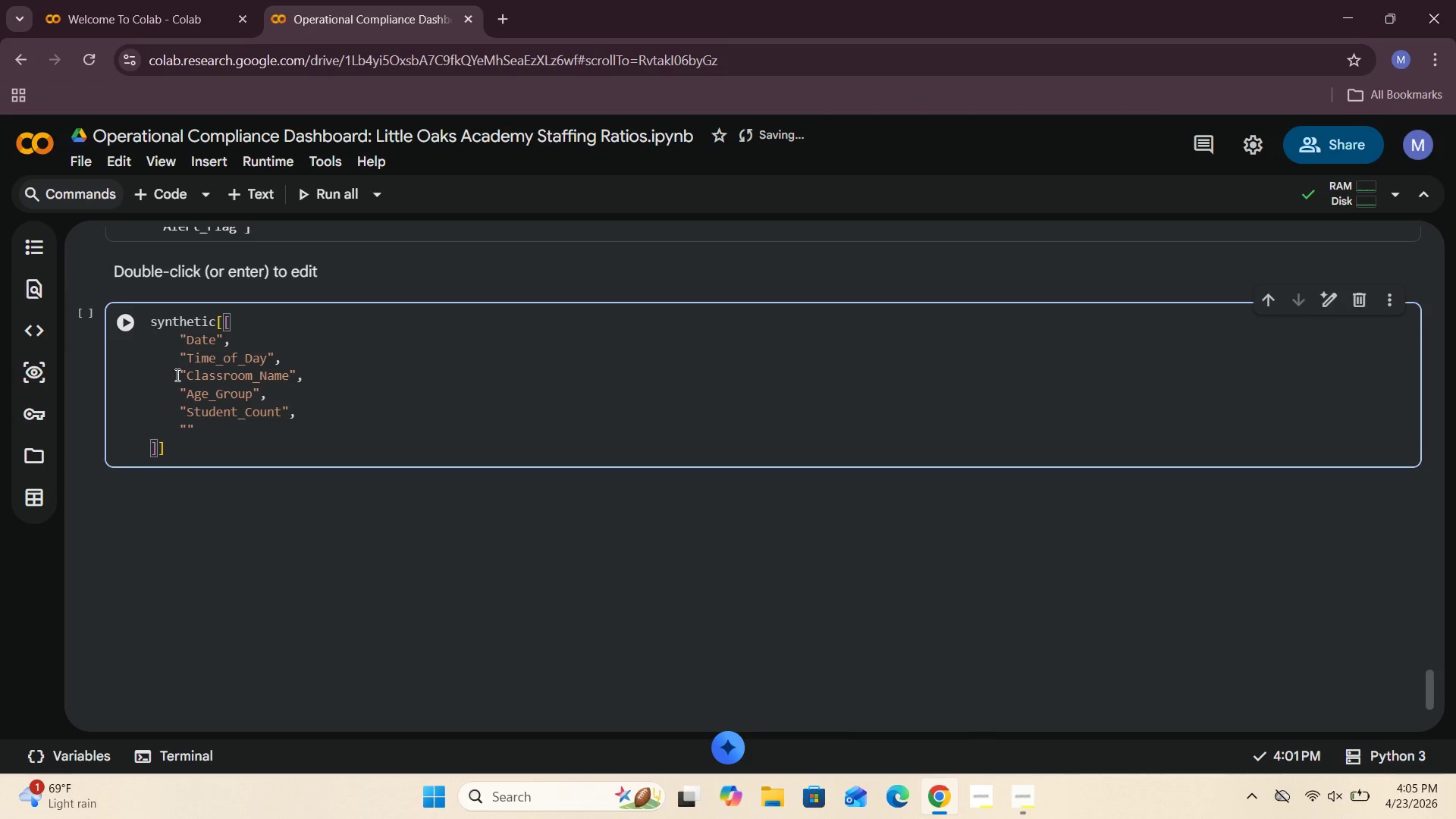 
type(Active_Staff_Count)
 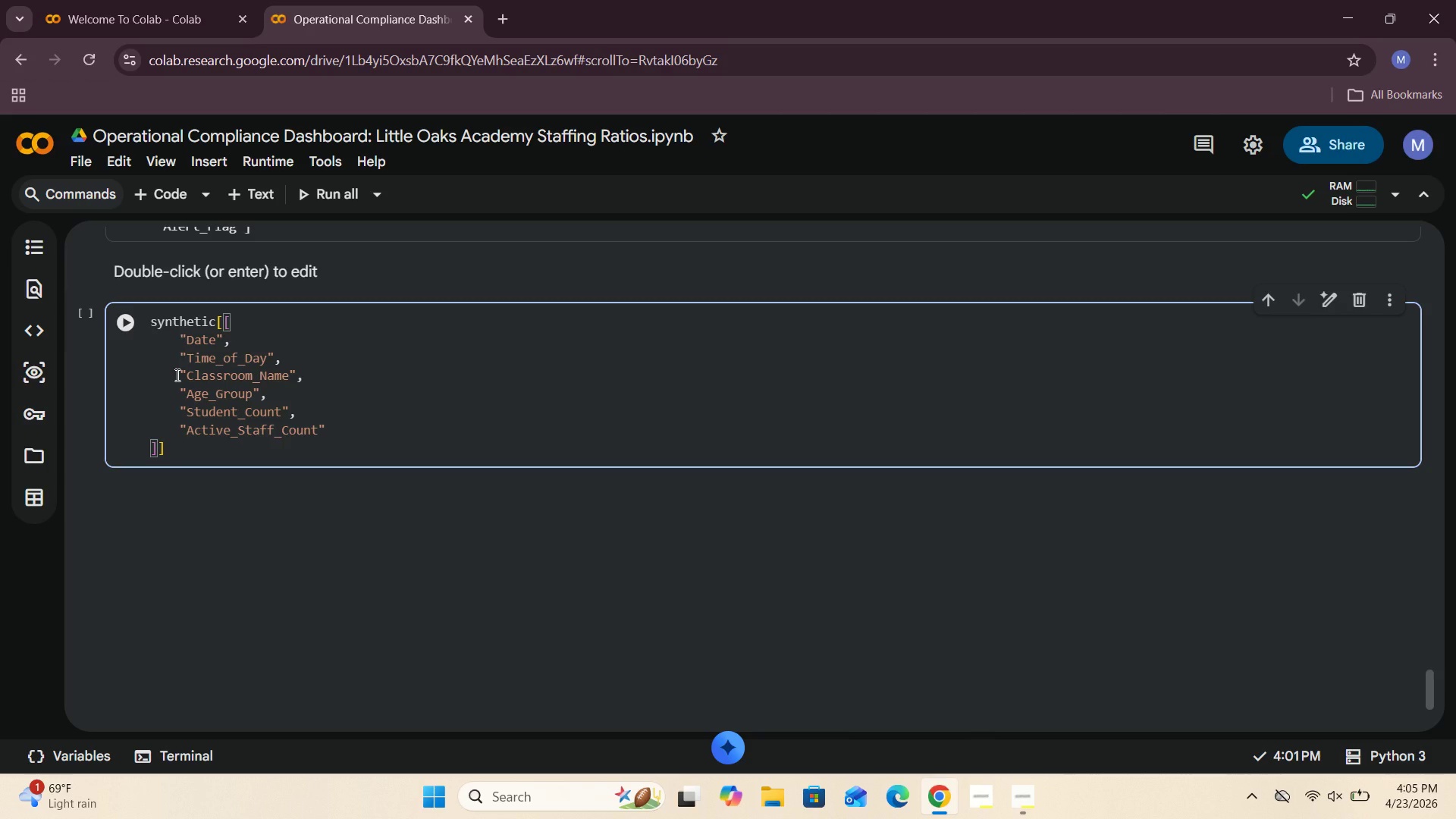 
key(ArrowRight)
 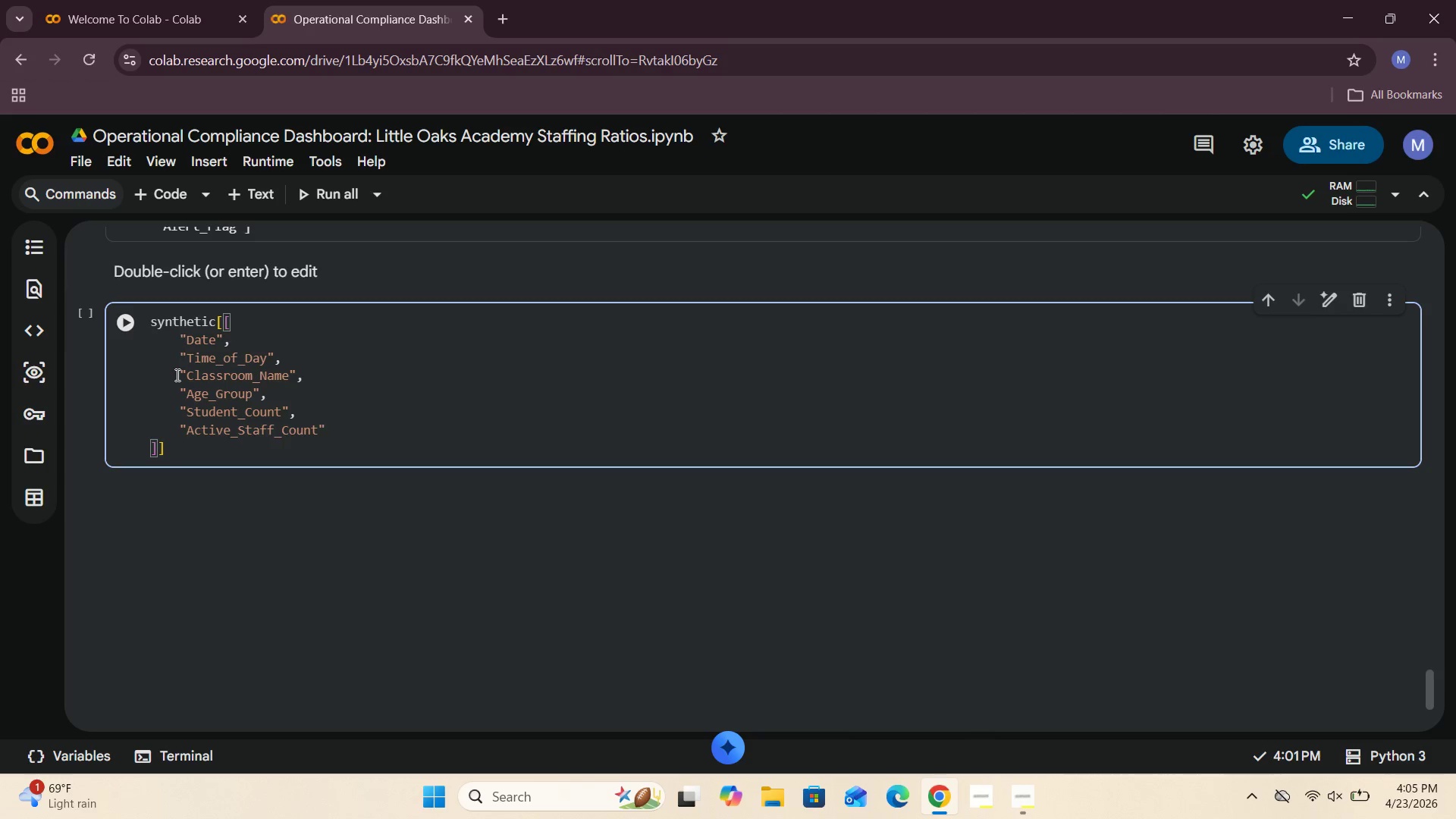 
key(Comma)
 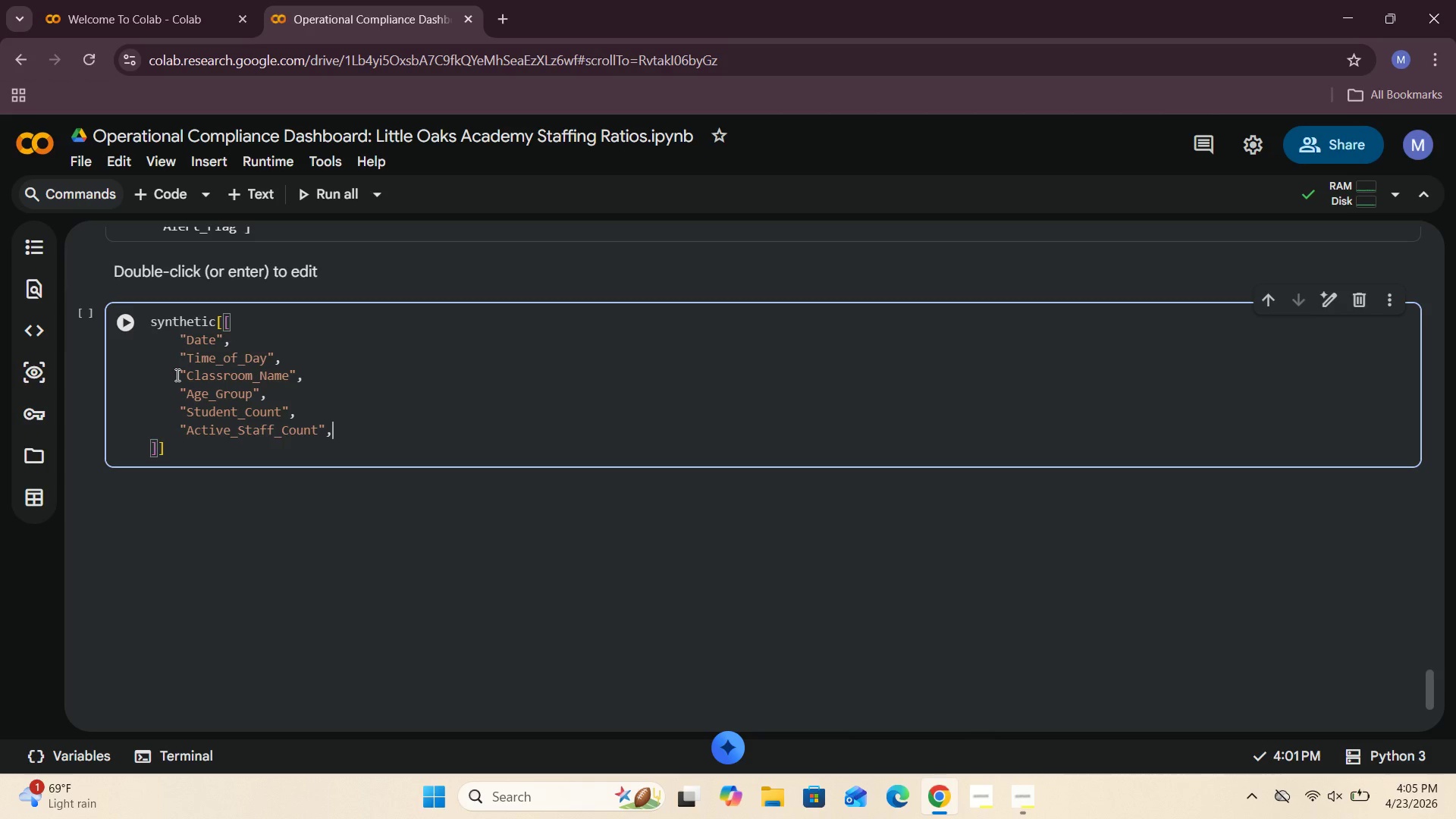 
key(Enter)
 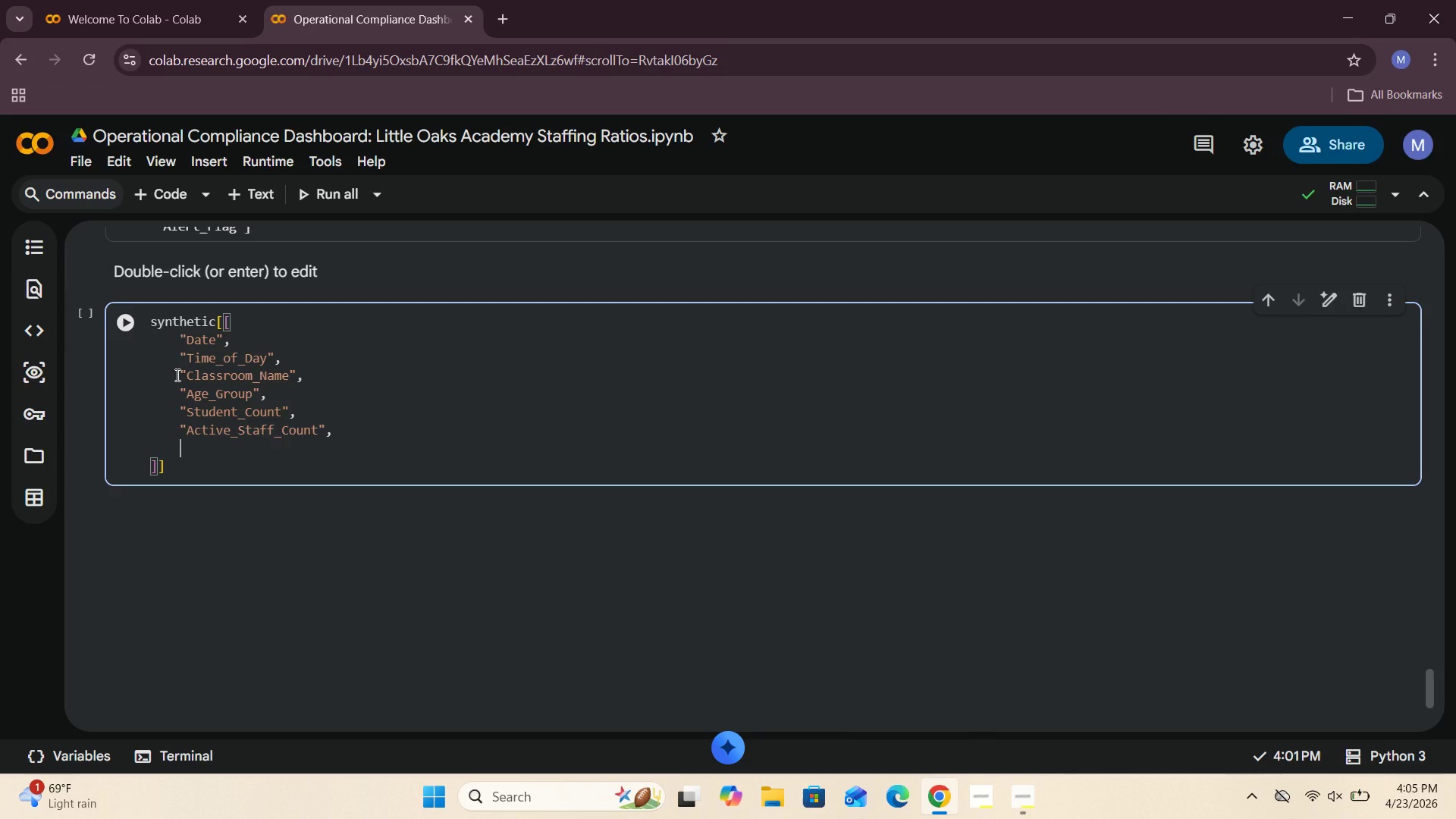 
type(:)
key(Backspace)
type("Ratio_Limit)
 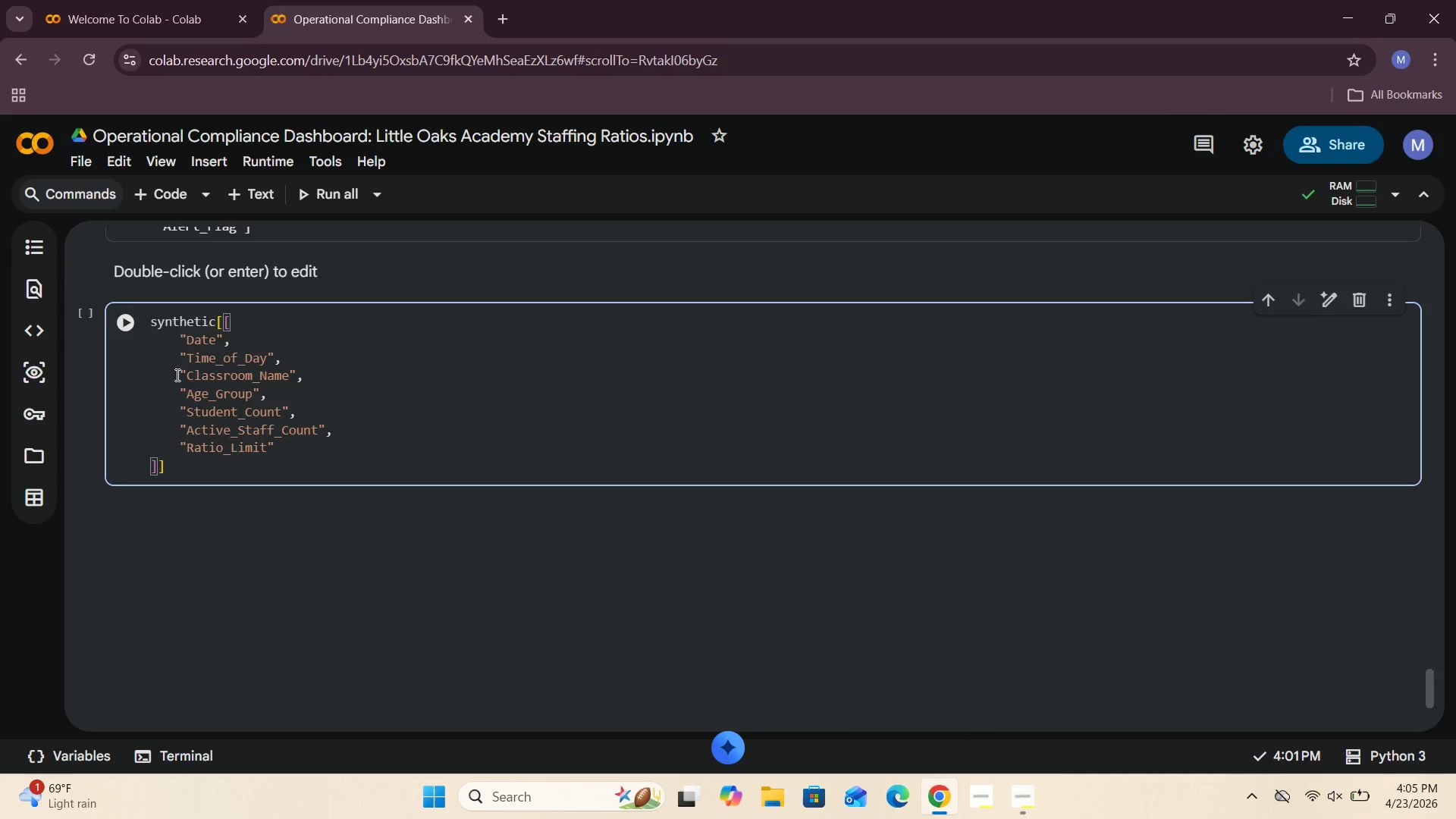 
key(ArrowRight)
 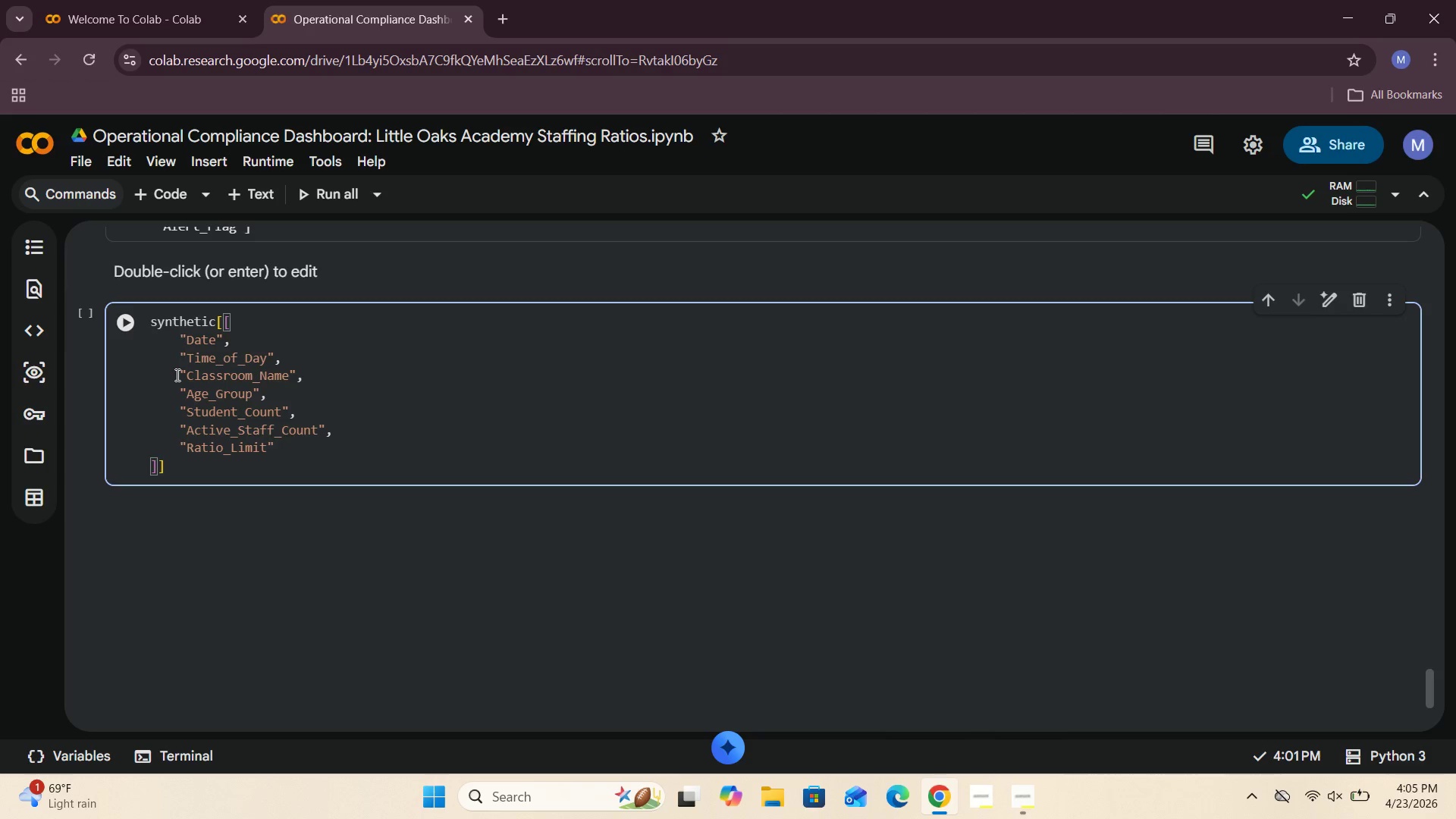 
key(Comma)
 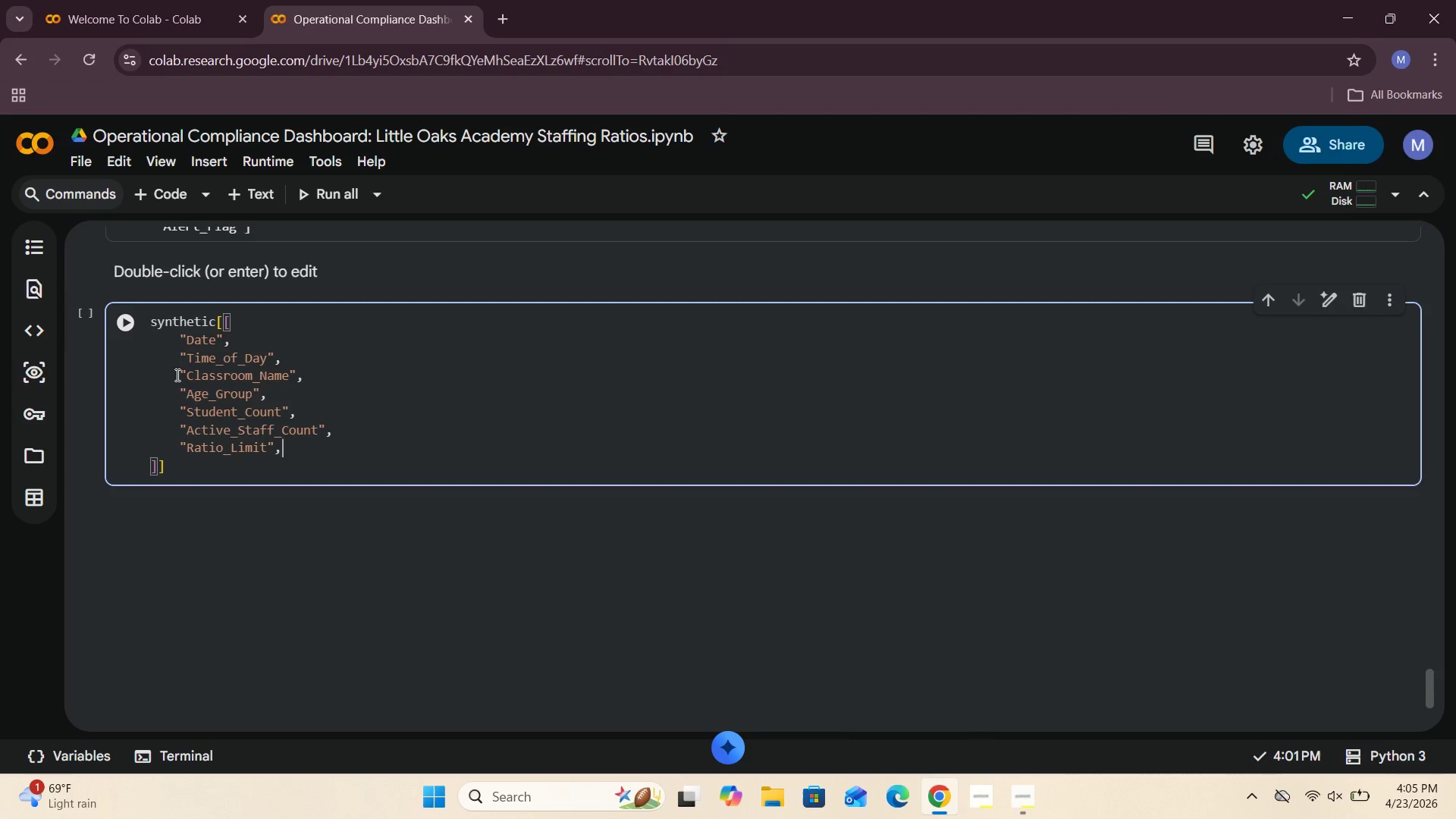 
key(Enter)
 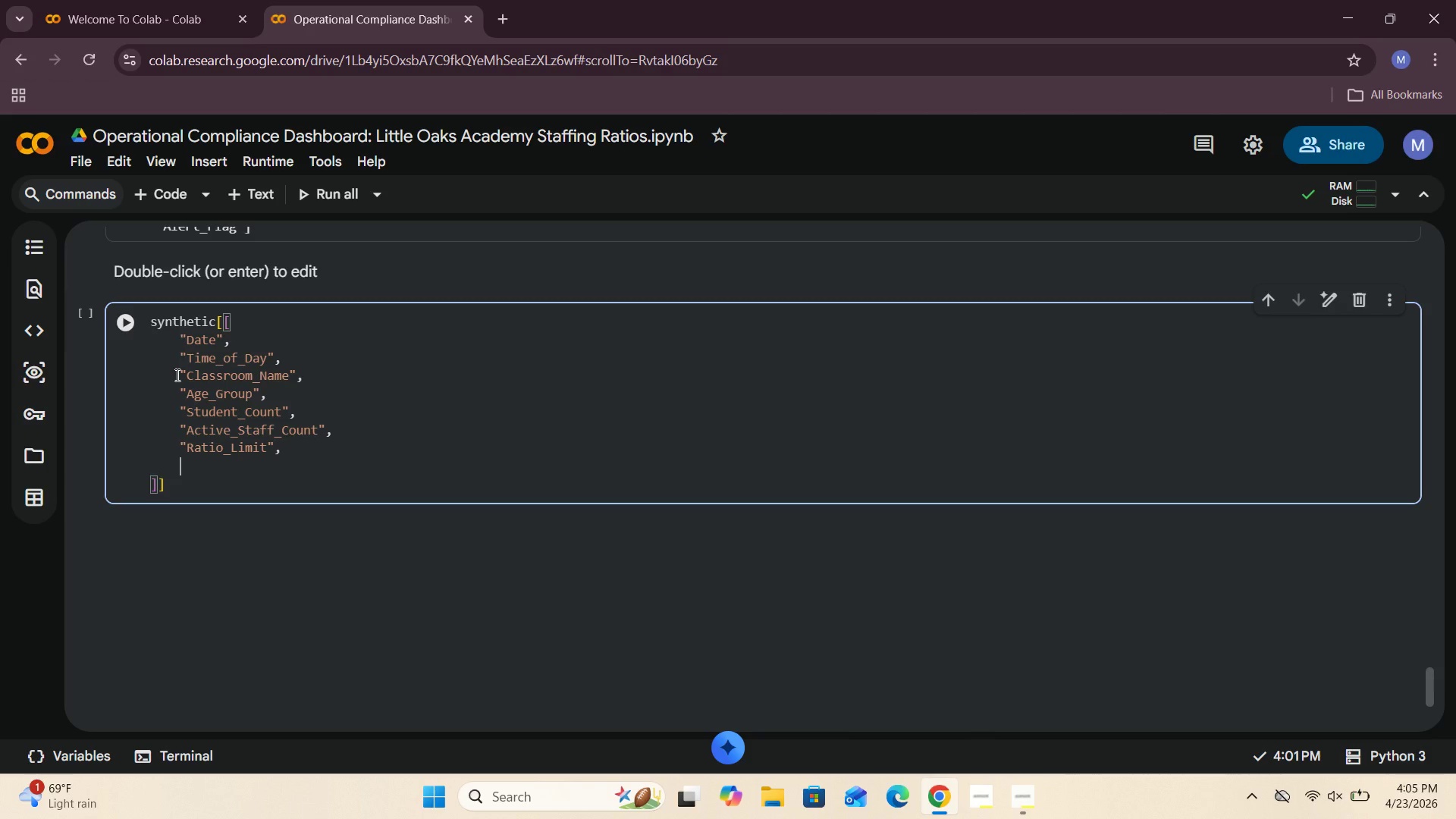 
type("Required_staff)
 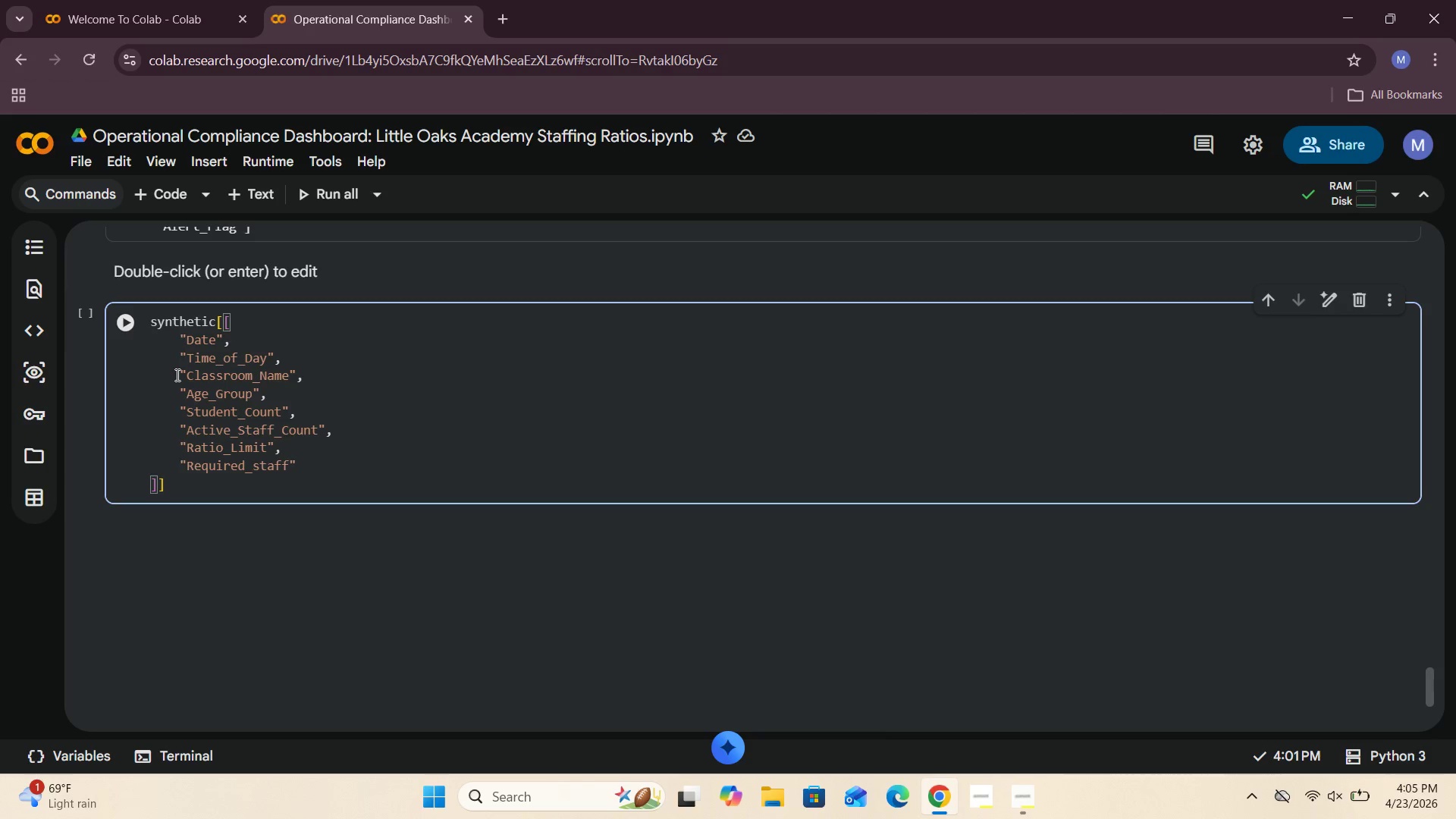 
key(ArrowRight)
 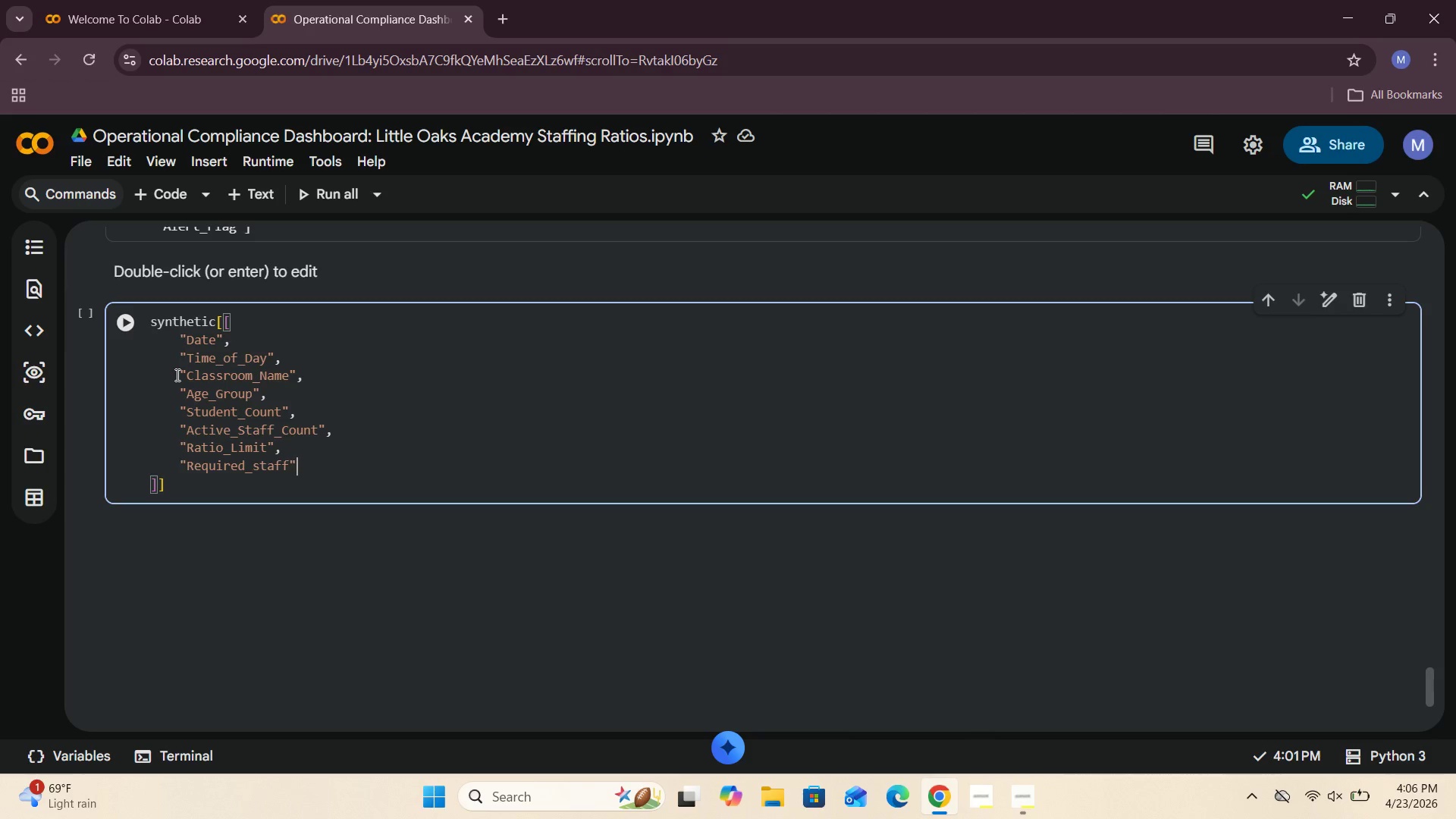 
key(Comma)
 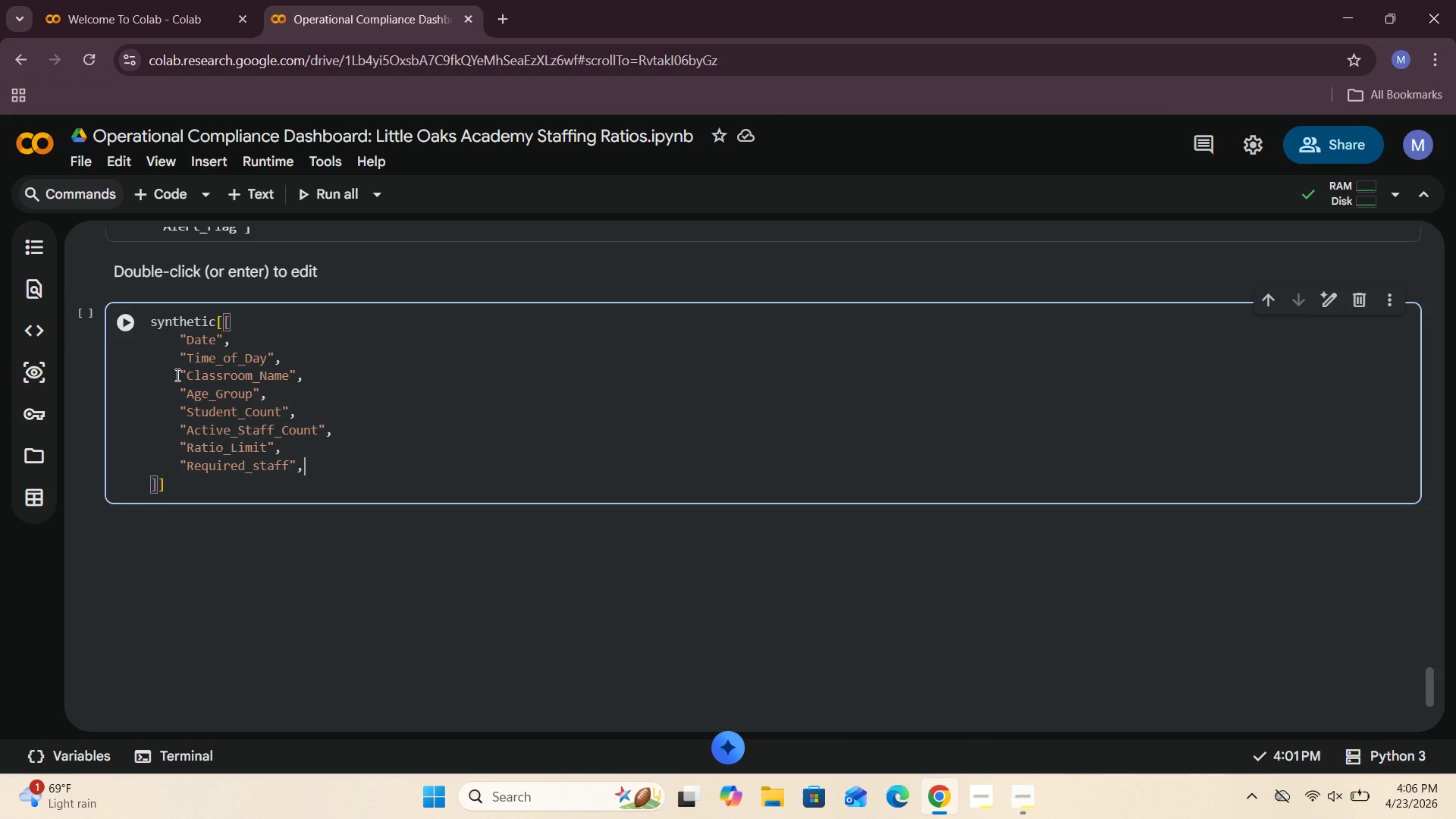 
key(Enter)
 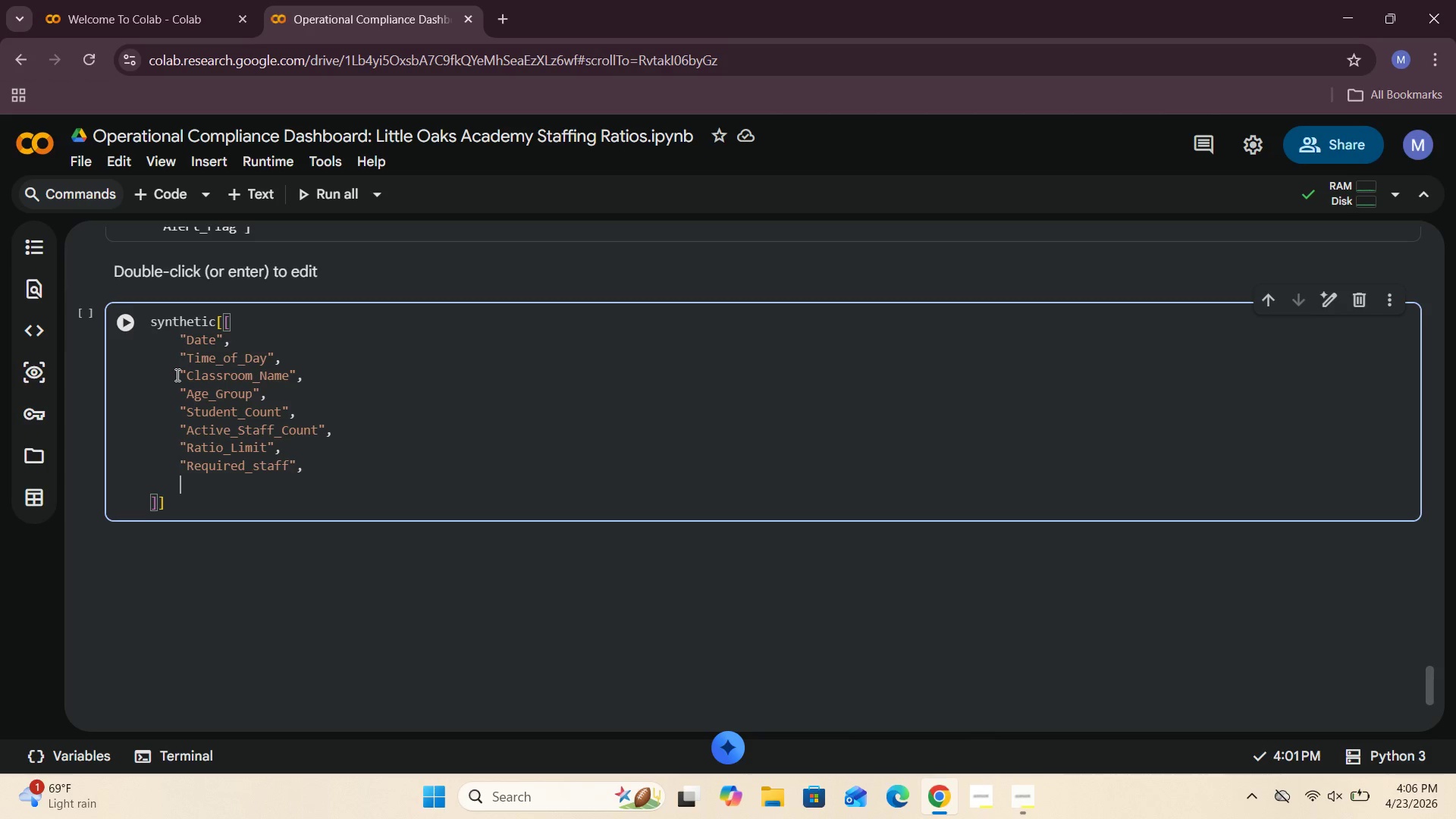 
key(Shift+Quote)
 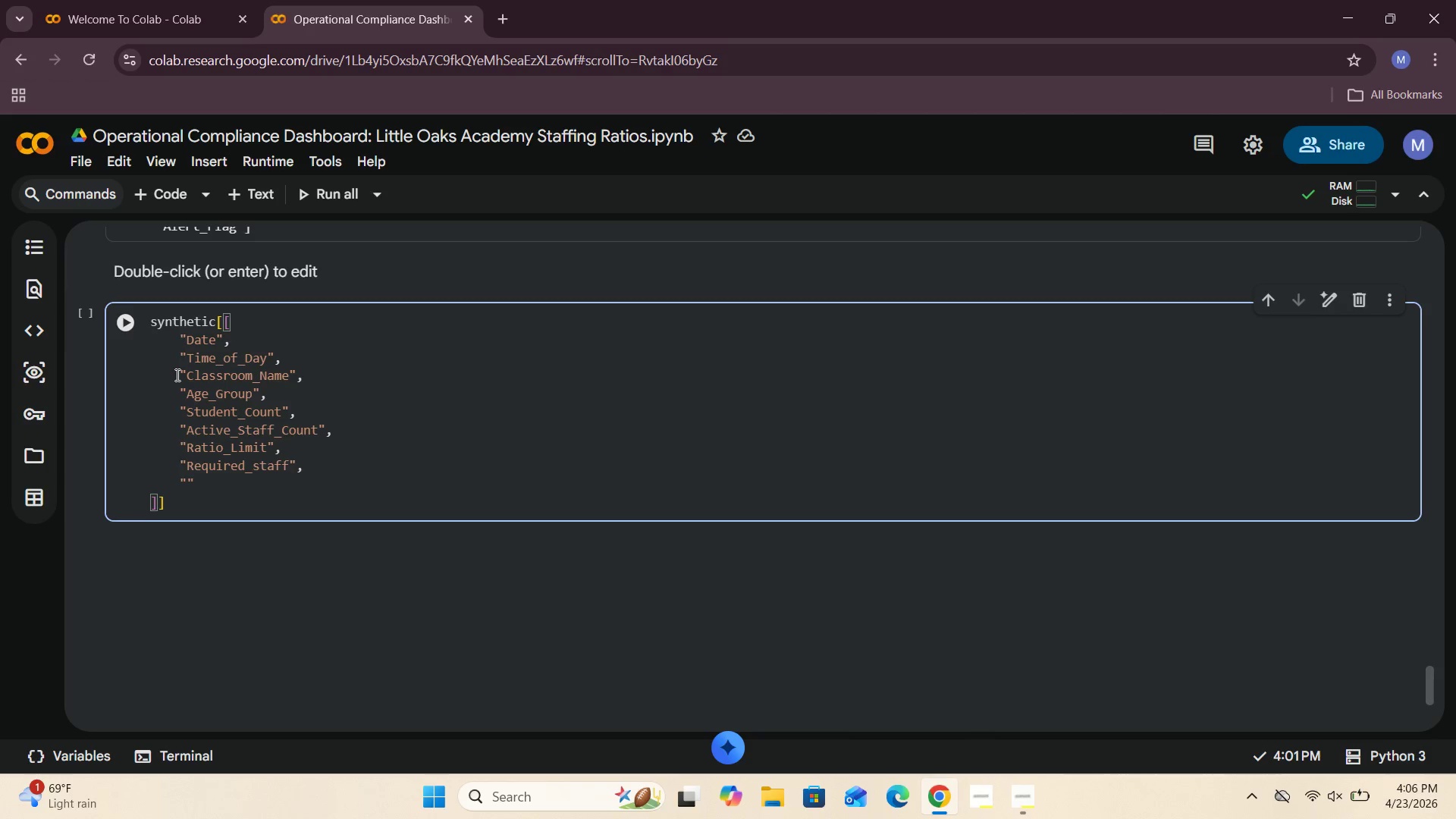 
key(ArrowUp)
 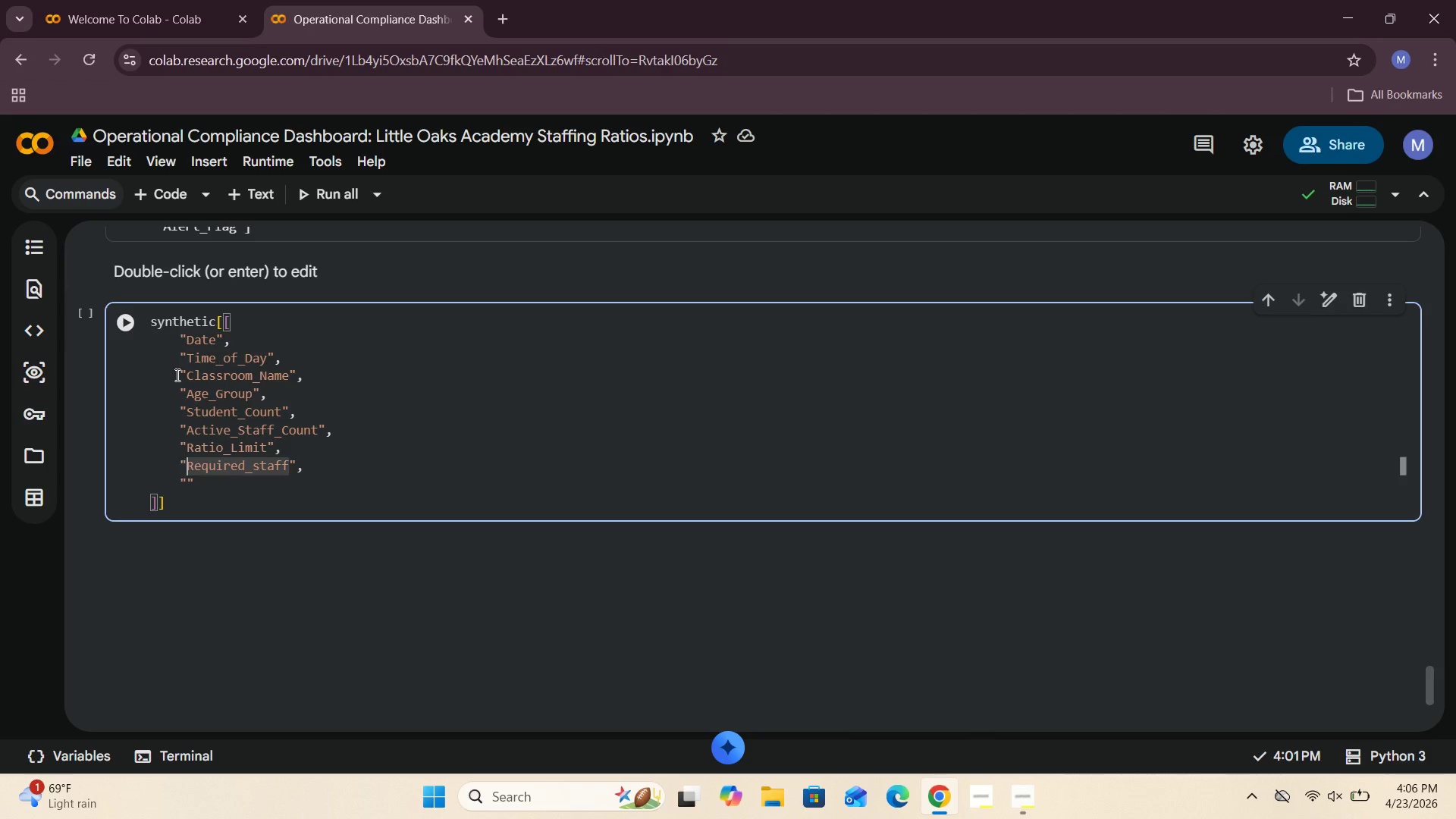 
hold_key(key=ArrowRight, duration=0.73)
 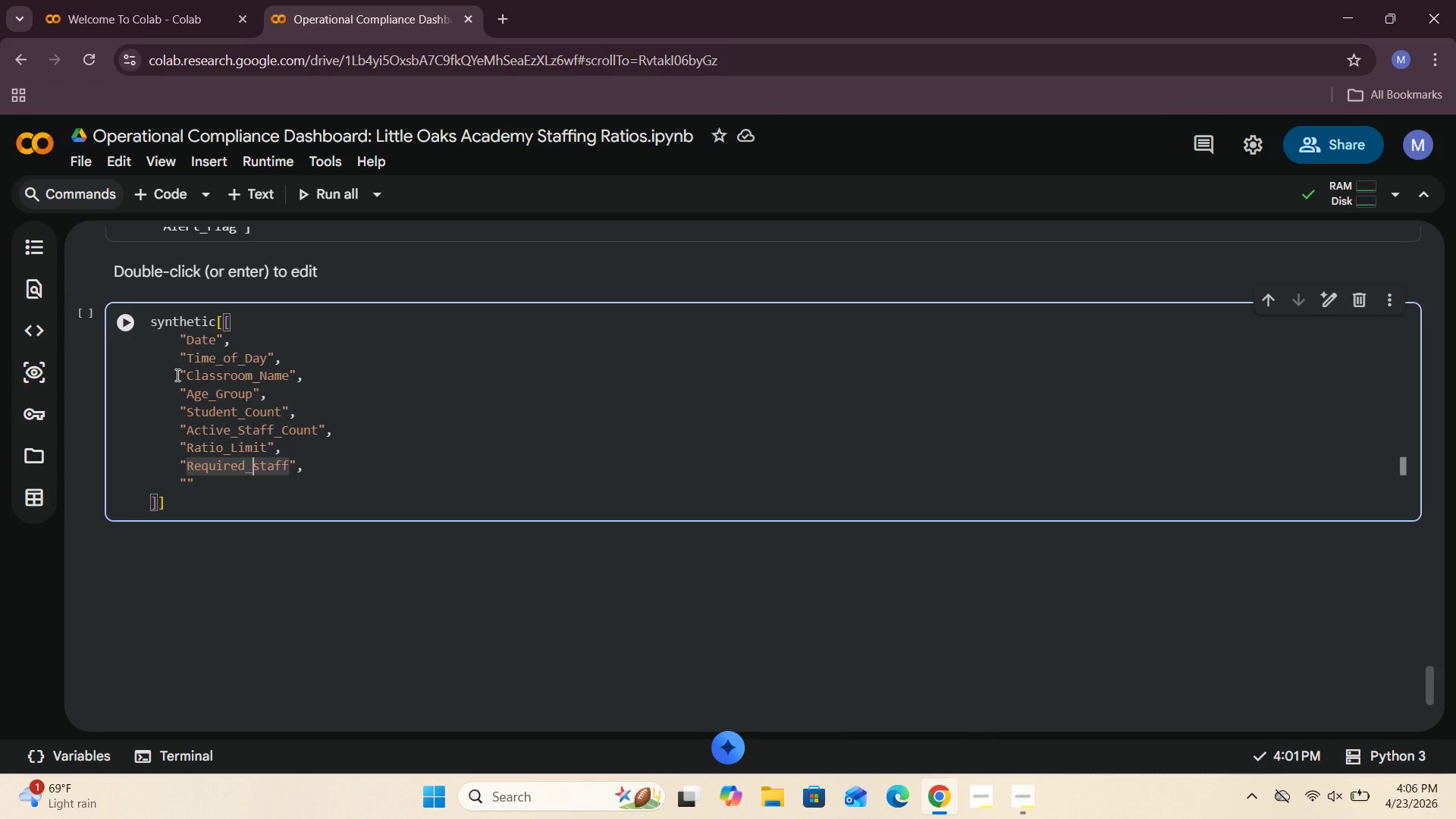 
key(ArrowRight)
 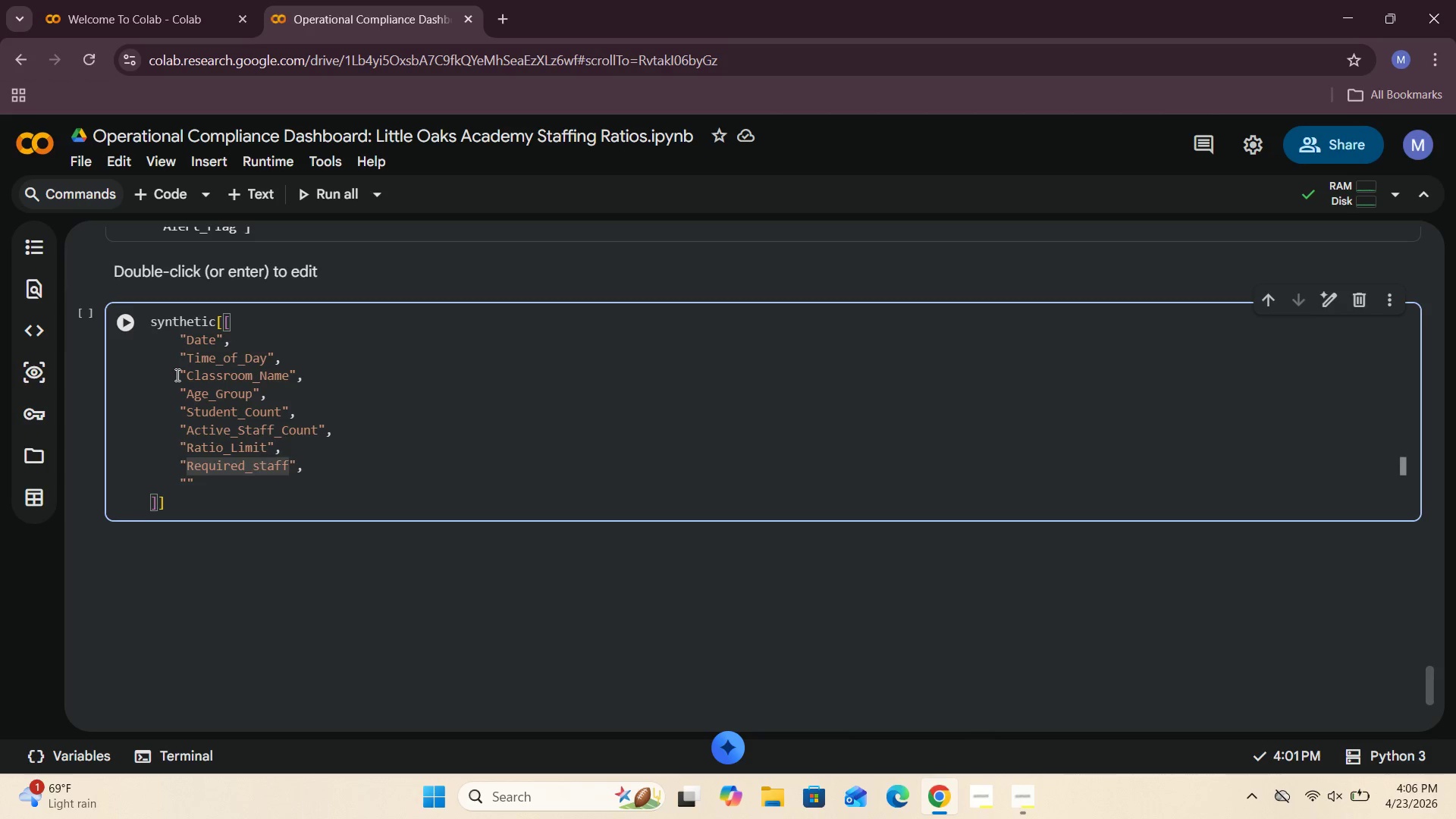 
key(Backspace)
 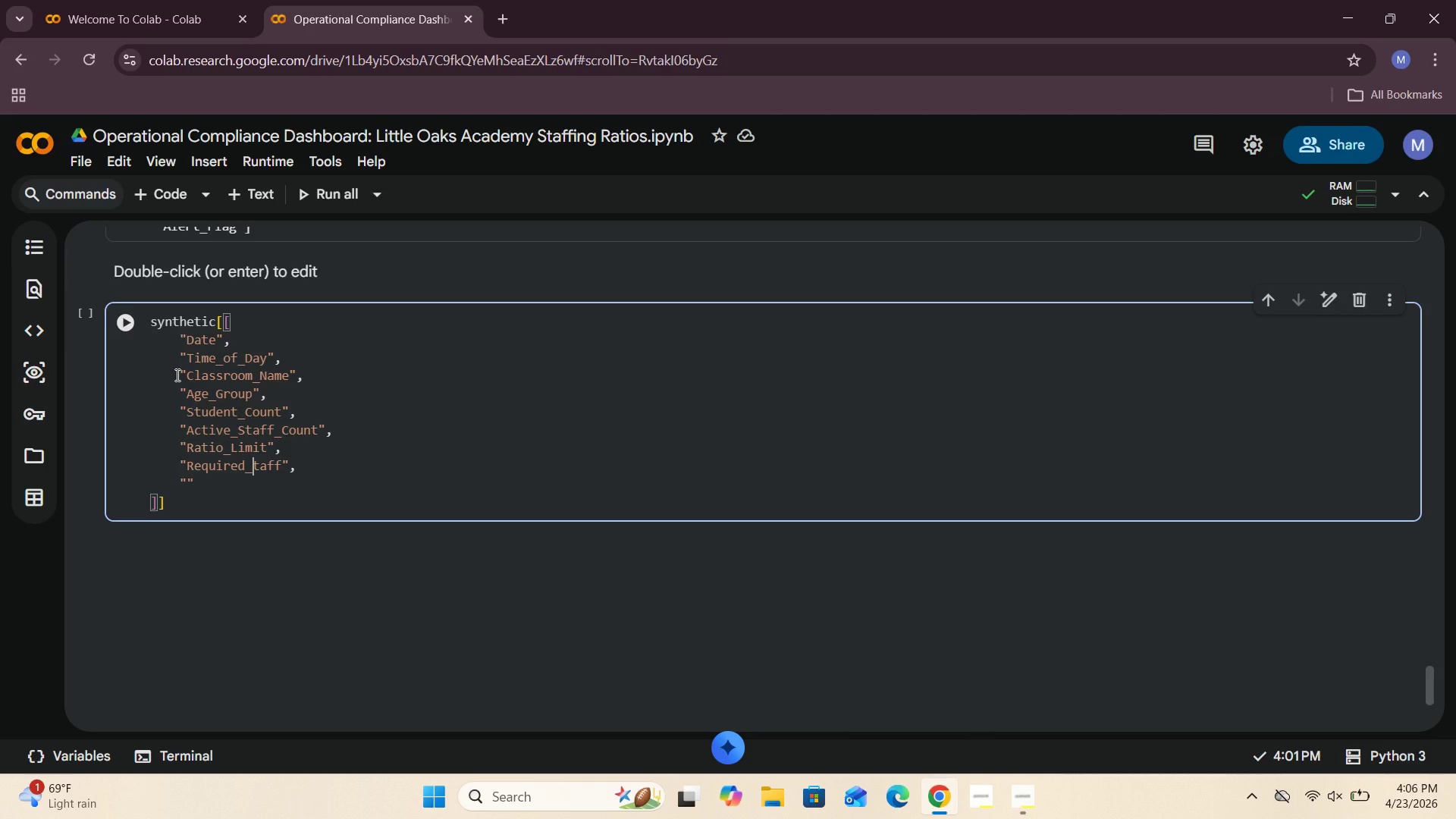 
key(CapsLock)
 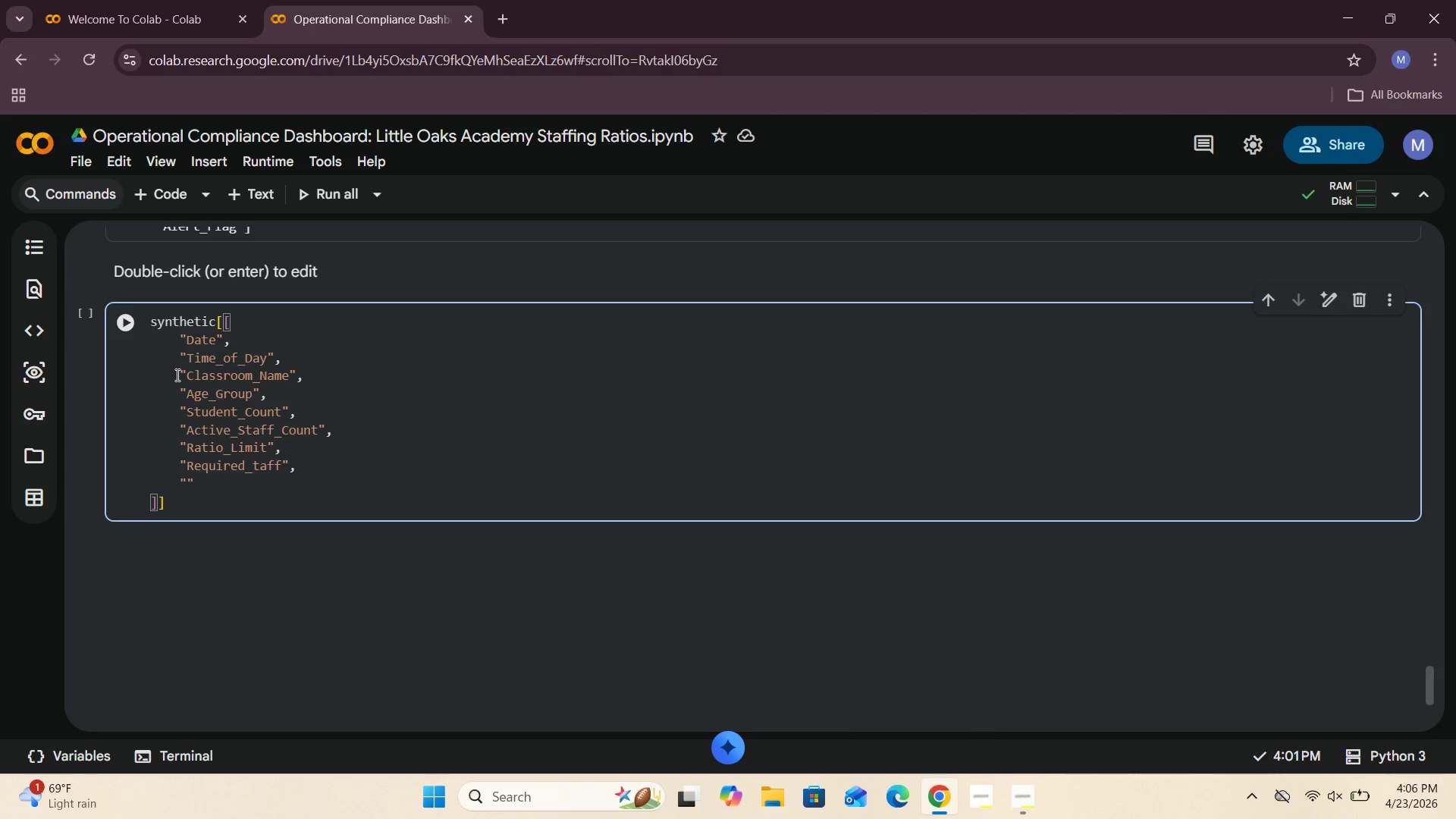 
key(S)
 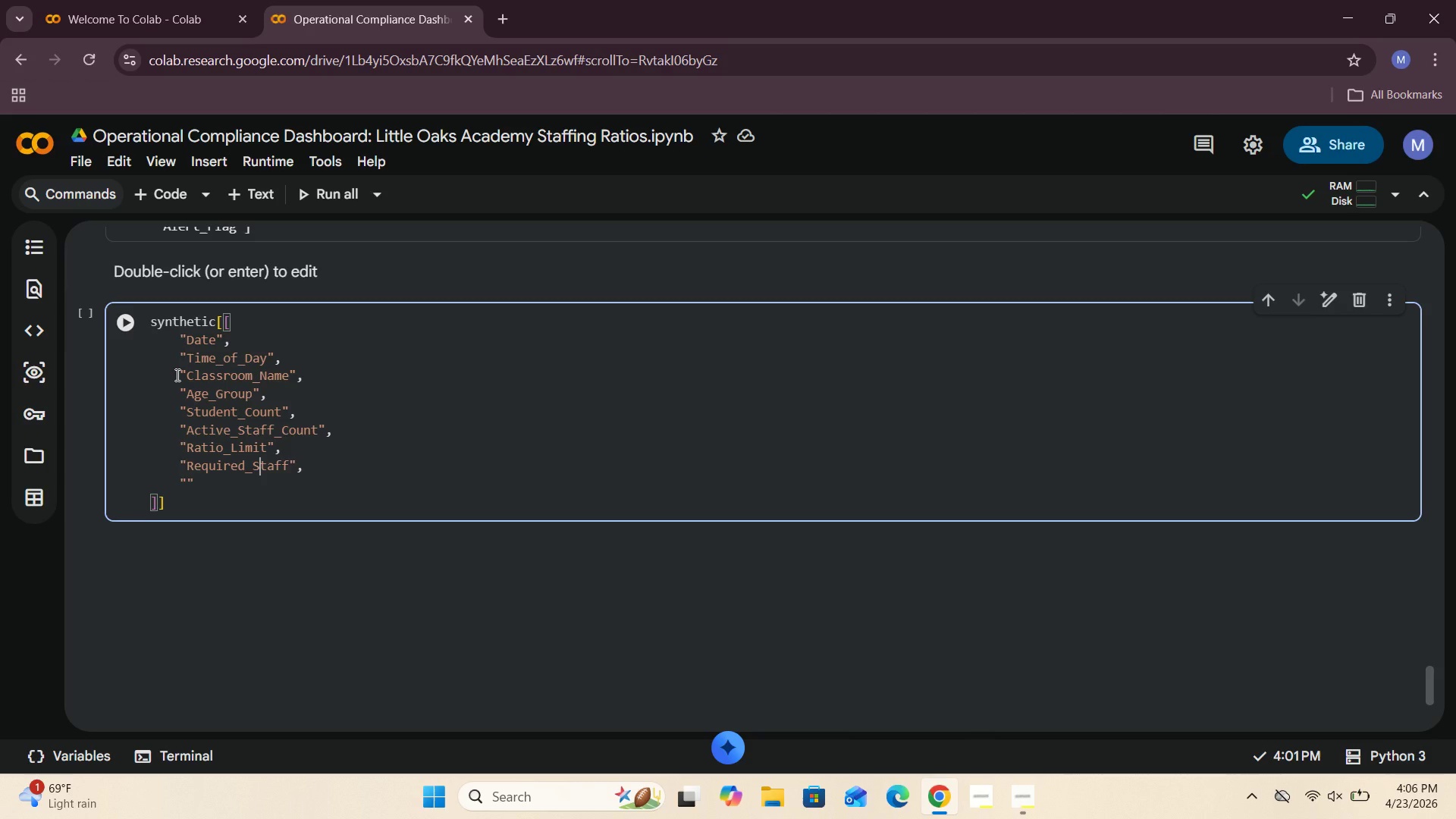 
key(CapsLock)
 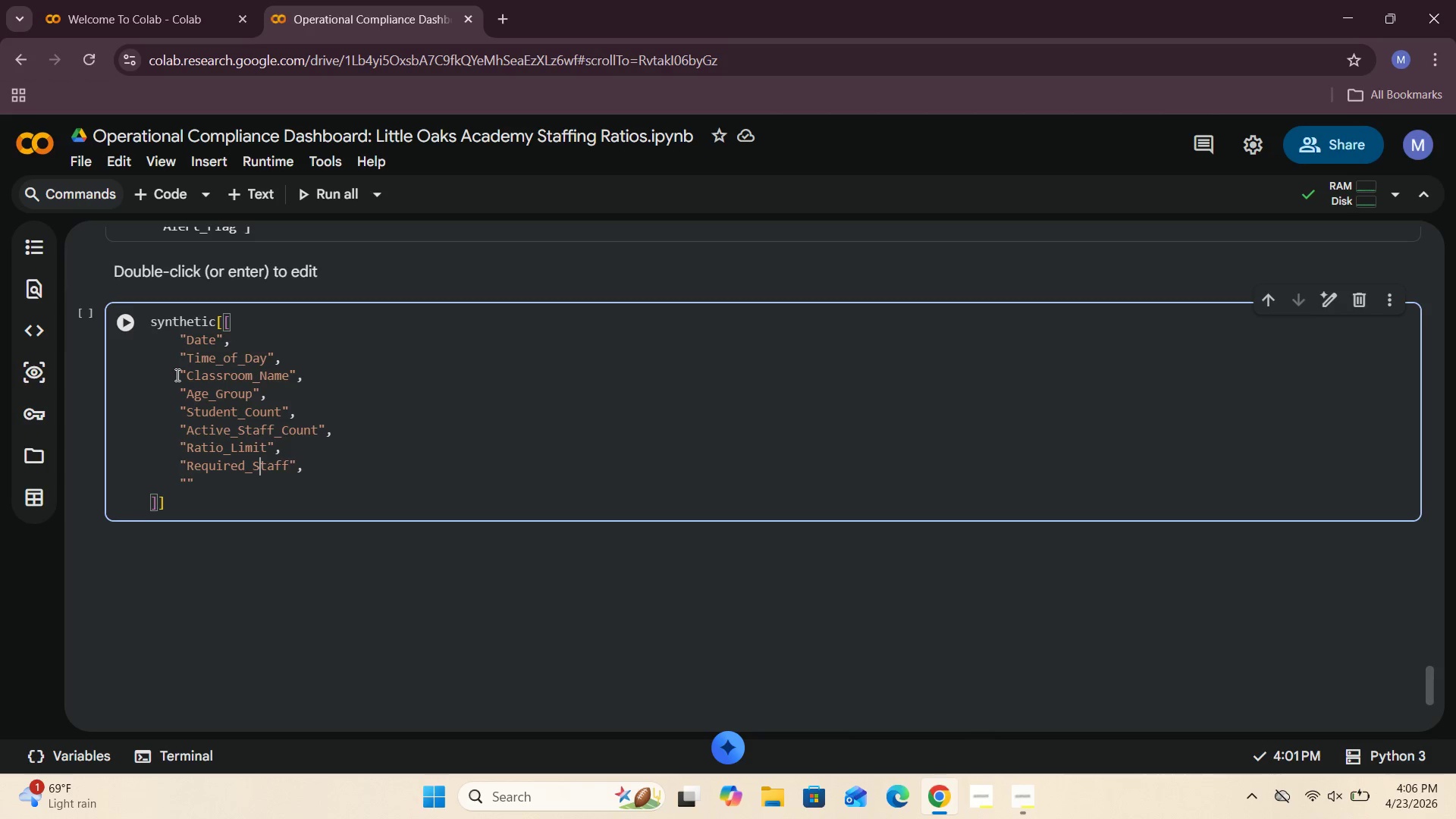 
key(ArrowDown)
 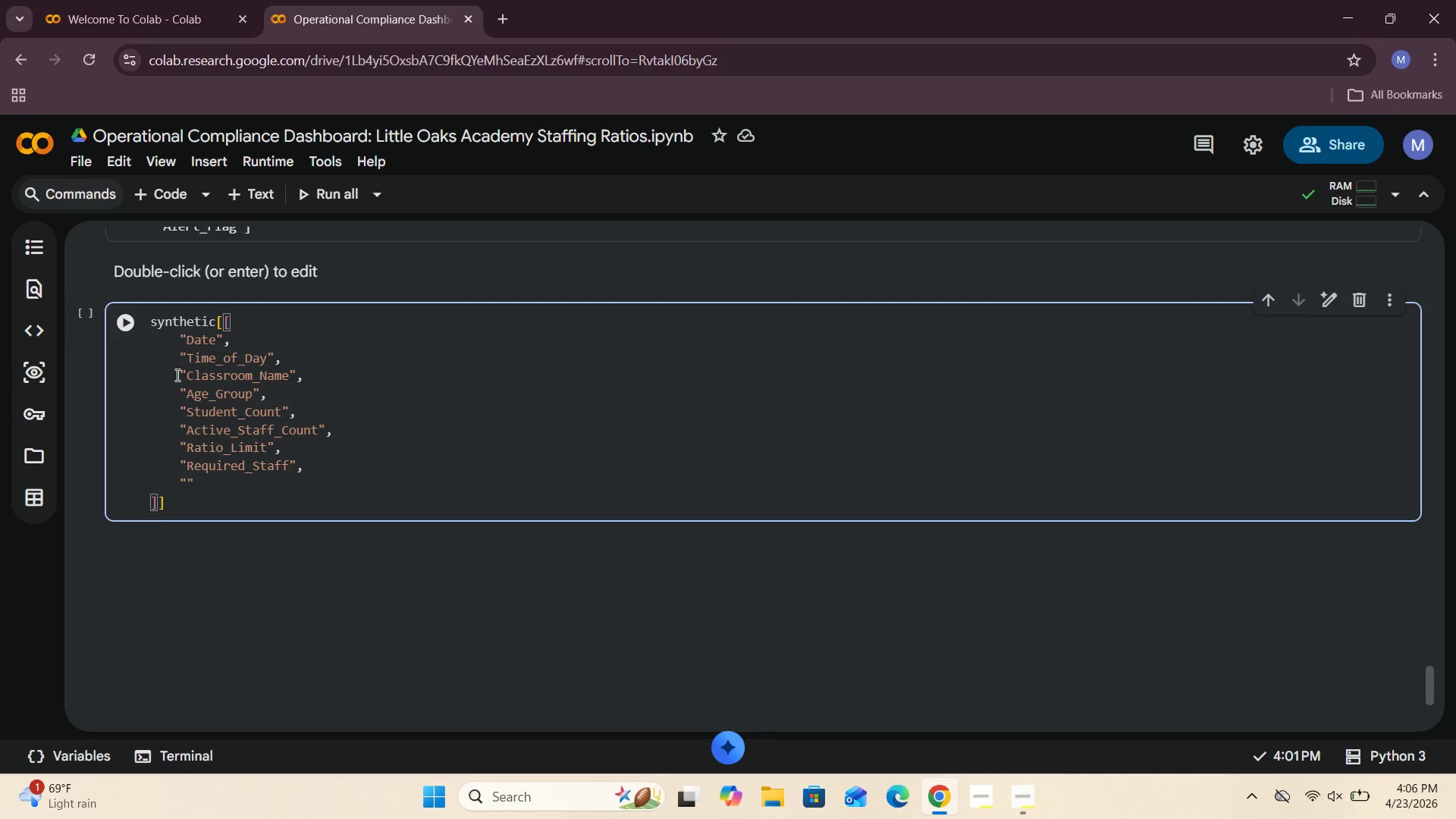 
key(ArrowLeft)
 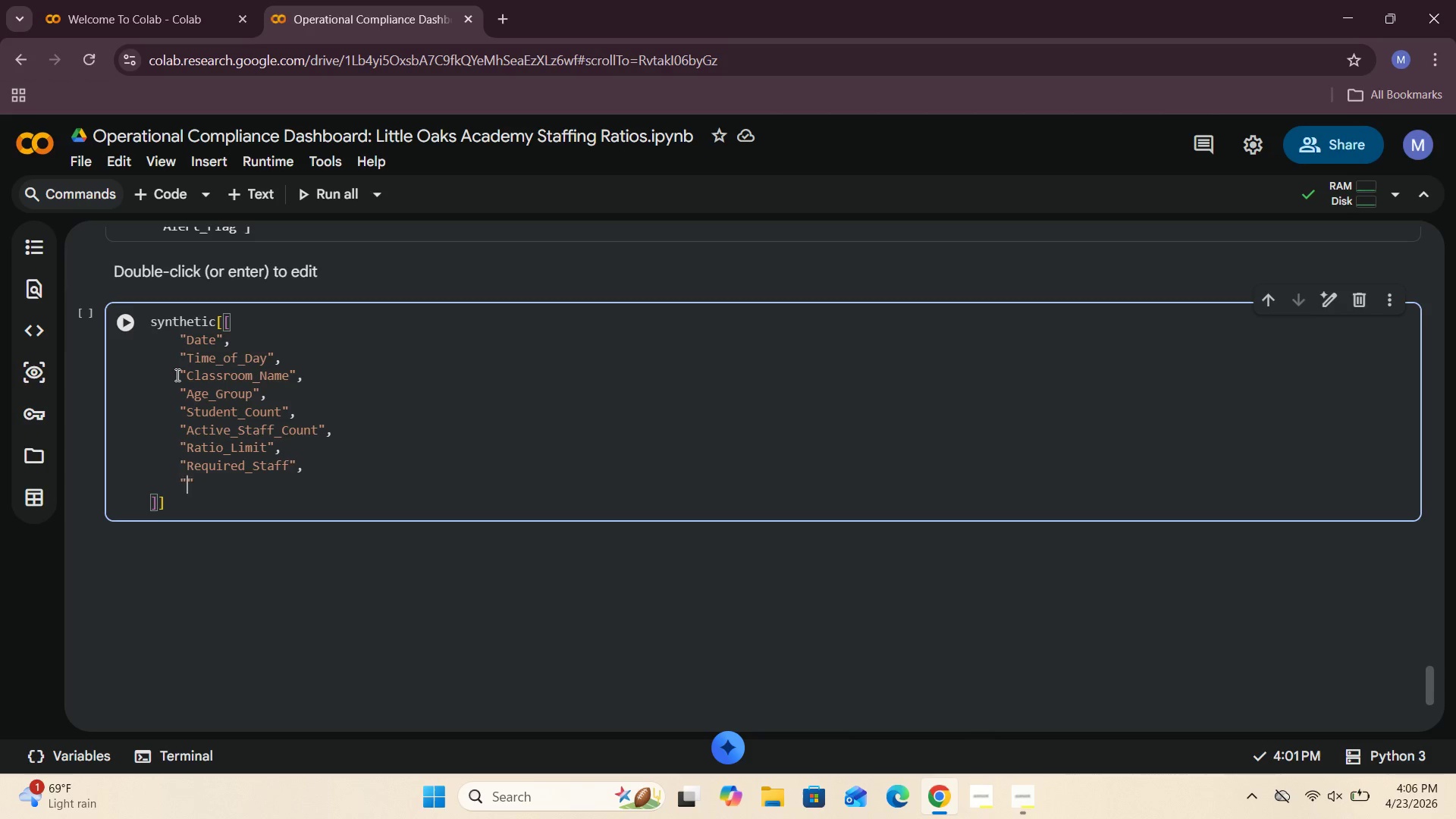 
type(Current \_)
key(Backspace)
key(Backspace)
key(Backspace)
type(_Ray)
key(Backspace)
type(tio)
 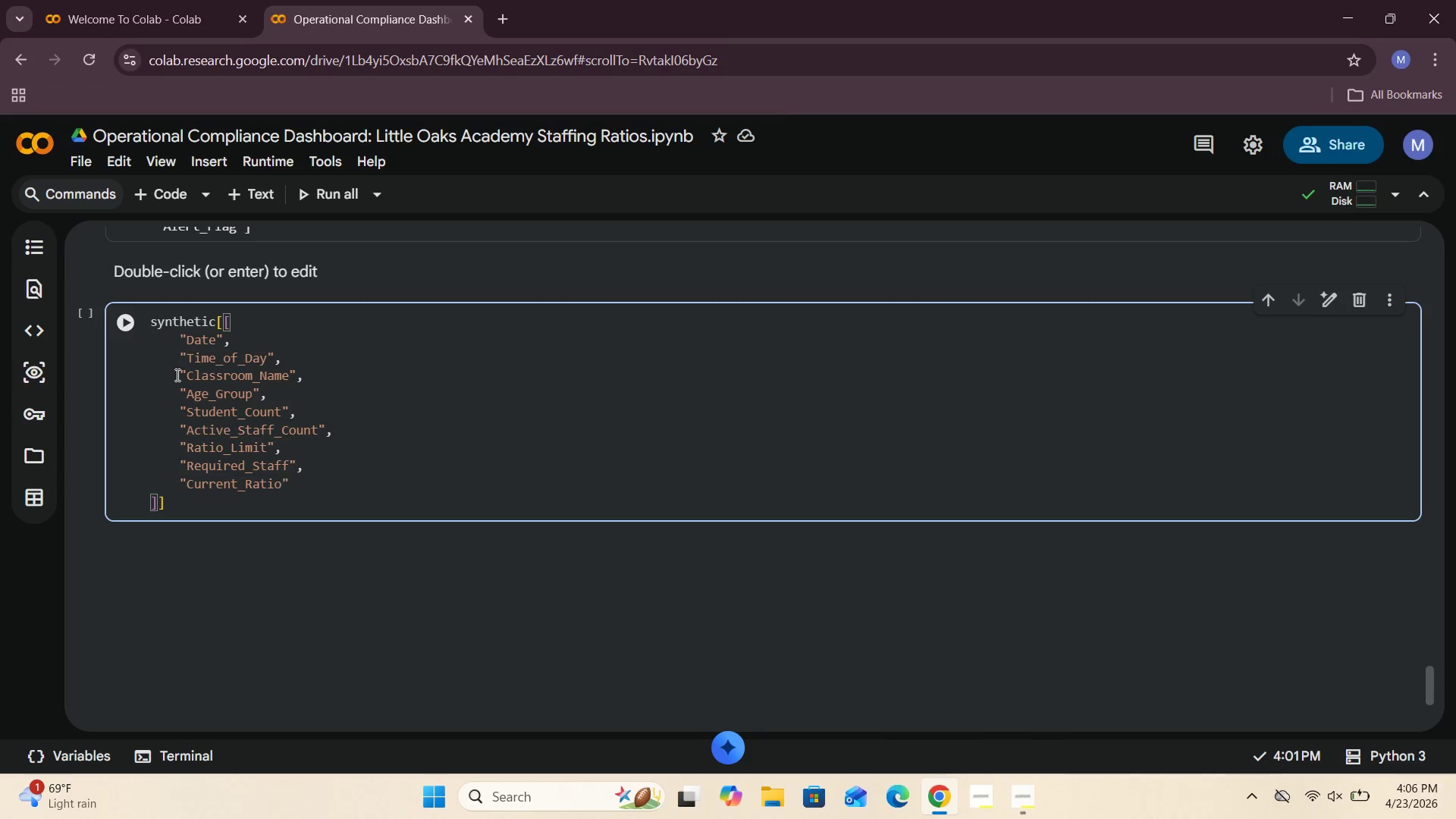 
key(ArrowRight)
 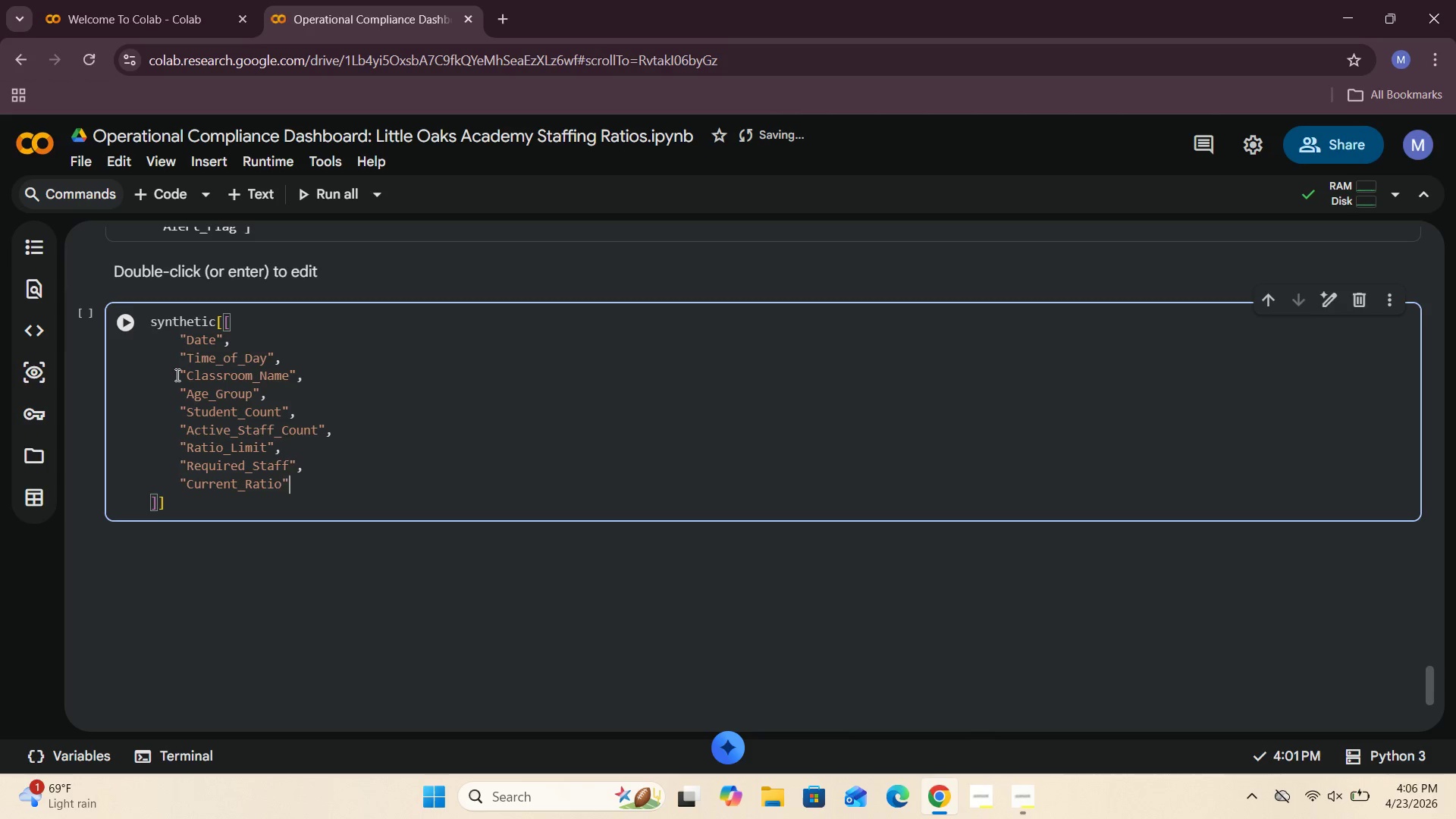 
key(Comma)
 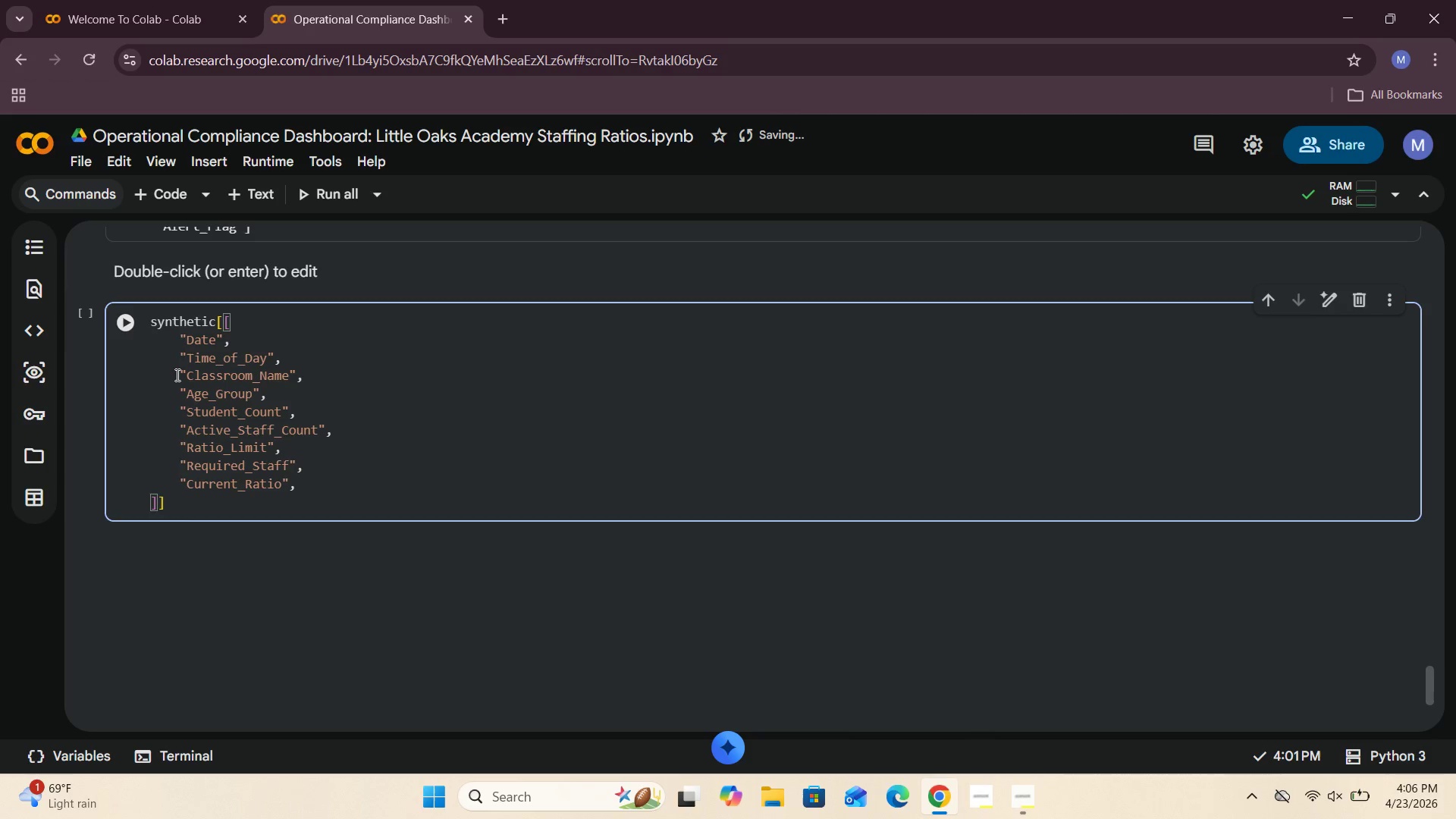 
key(Enter)
 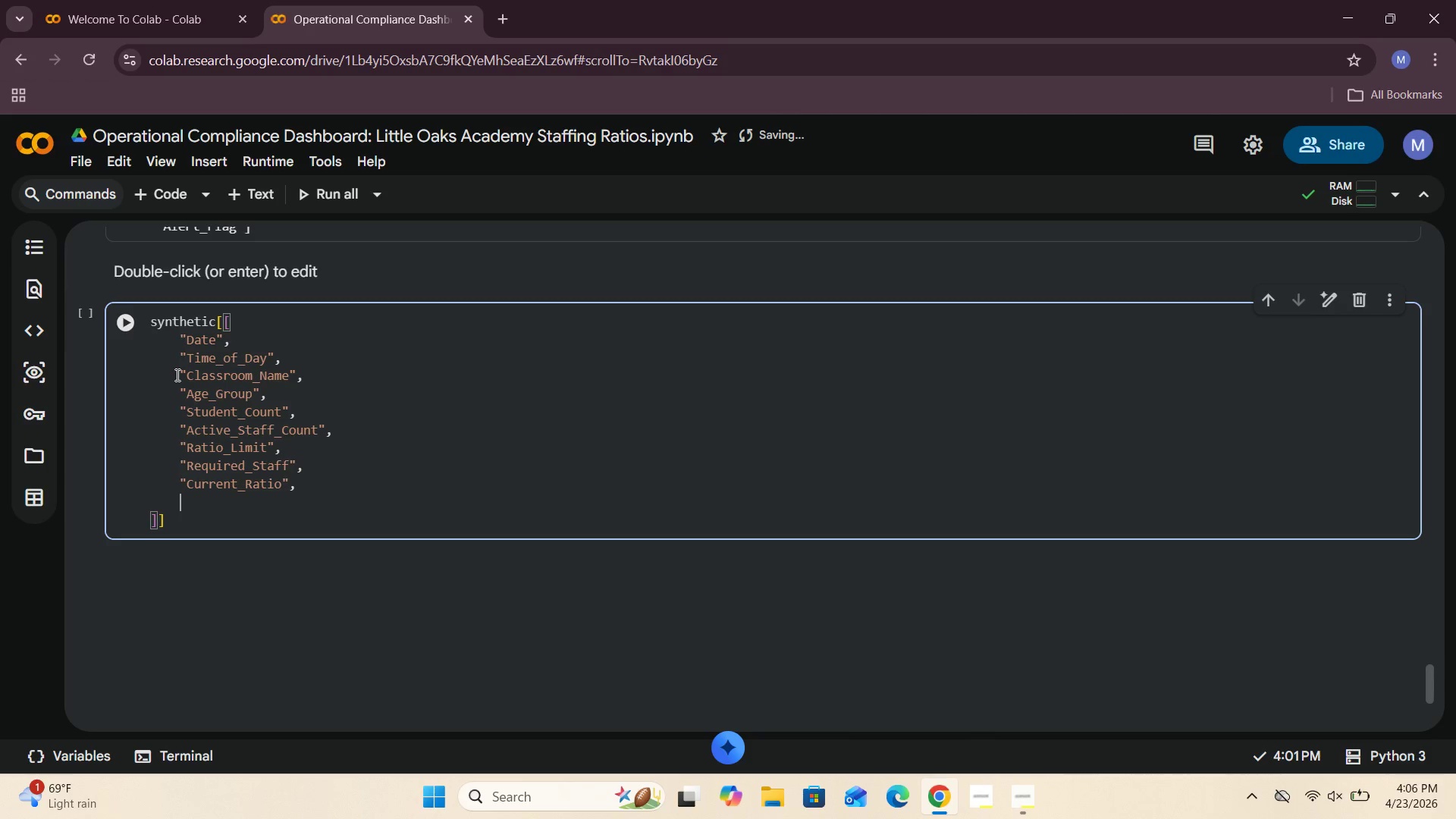 
key(Shift+Quote)
 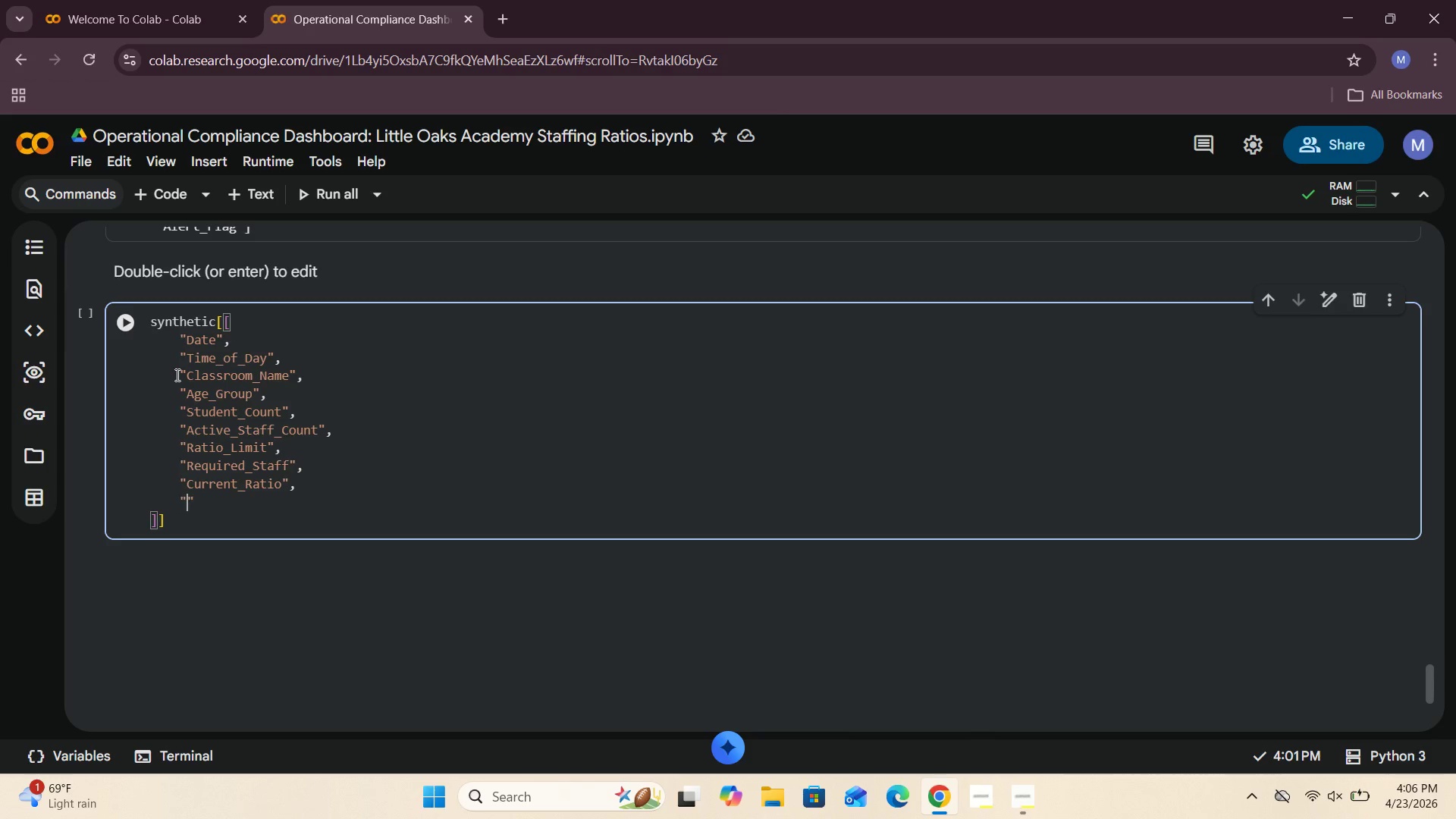 
type(Compliance_Status)
 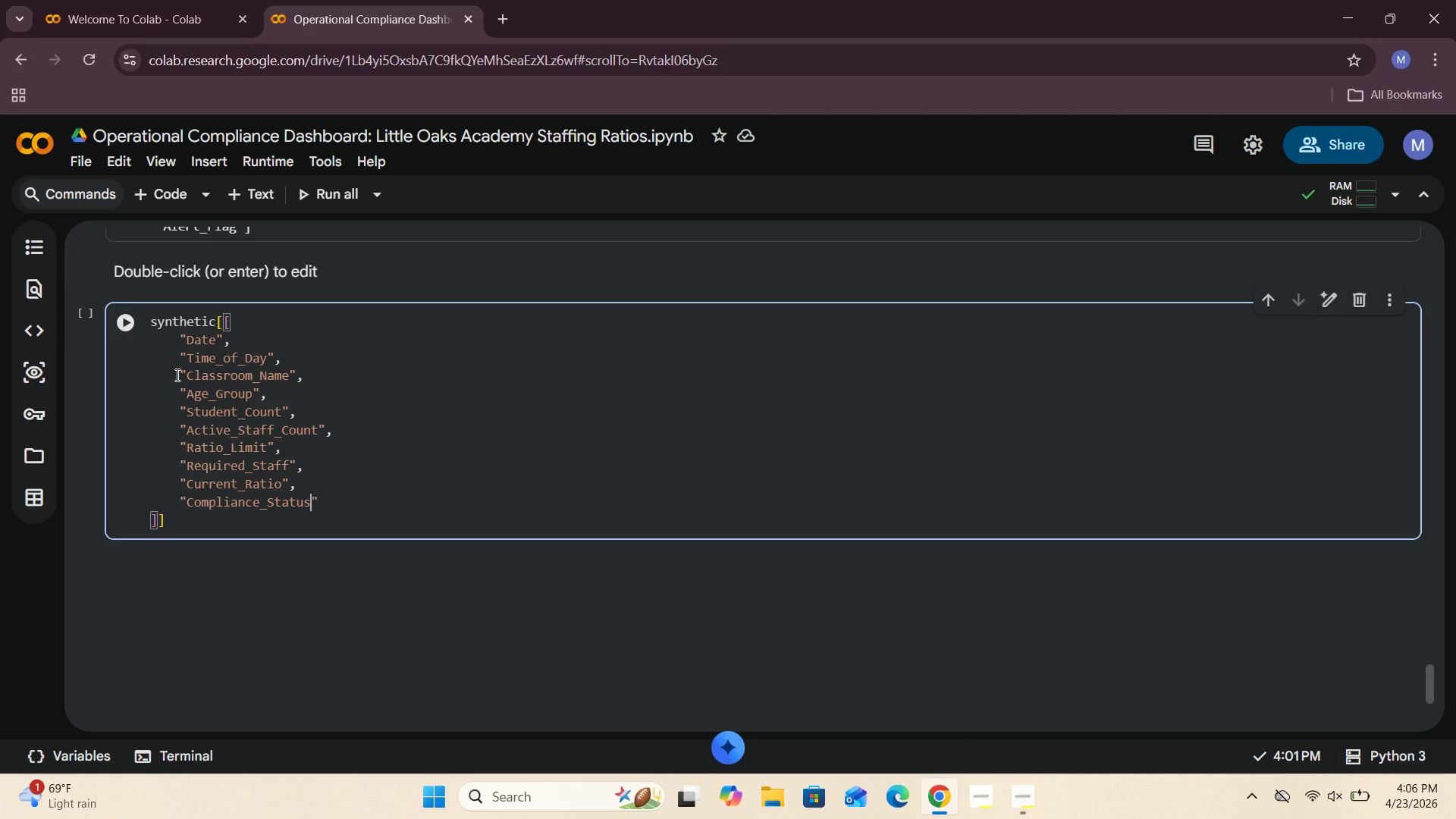 
key(ArrowDown)
 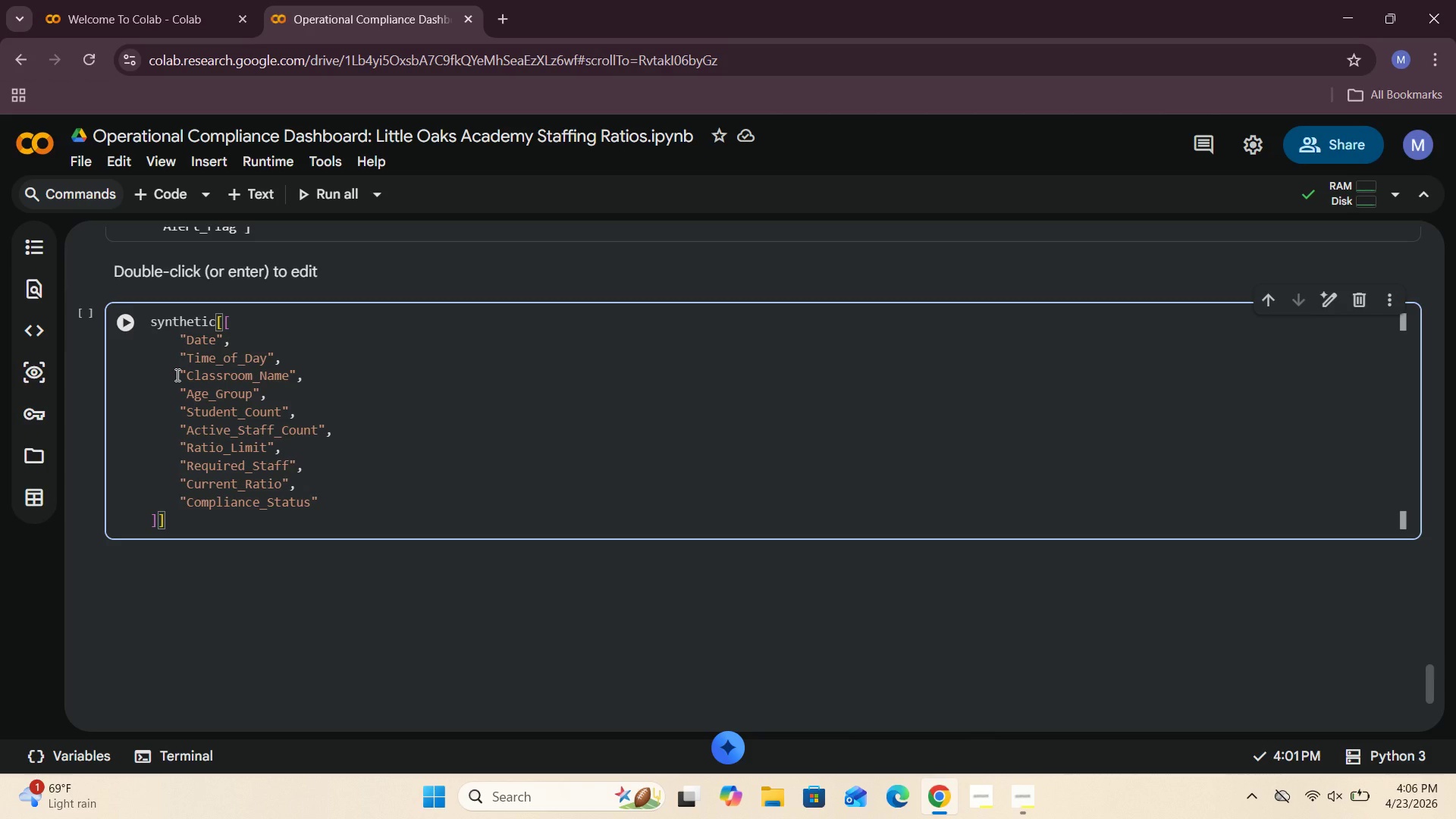 
key(ArrowDown)
 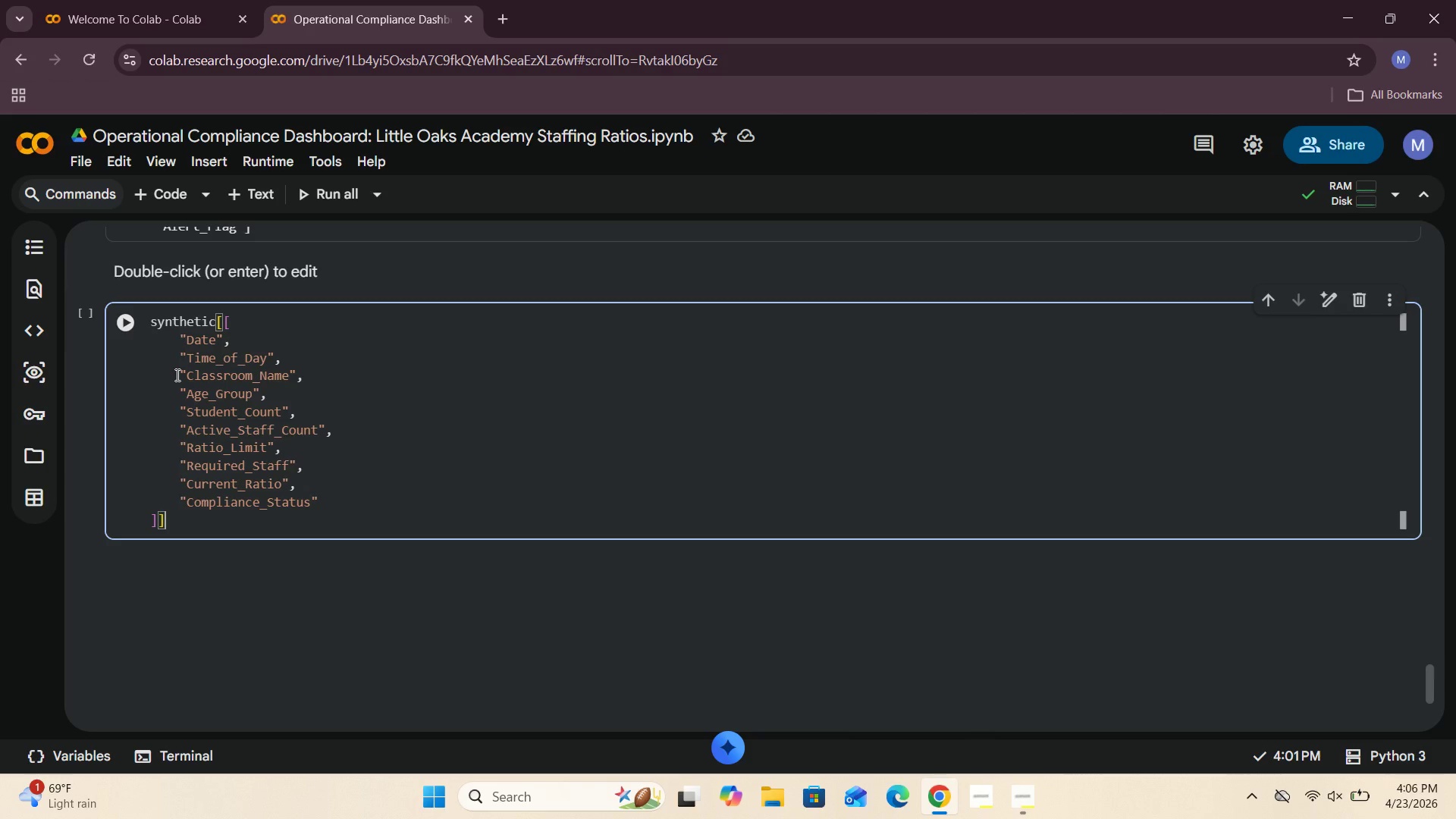 
type(.head()
 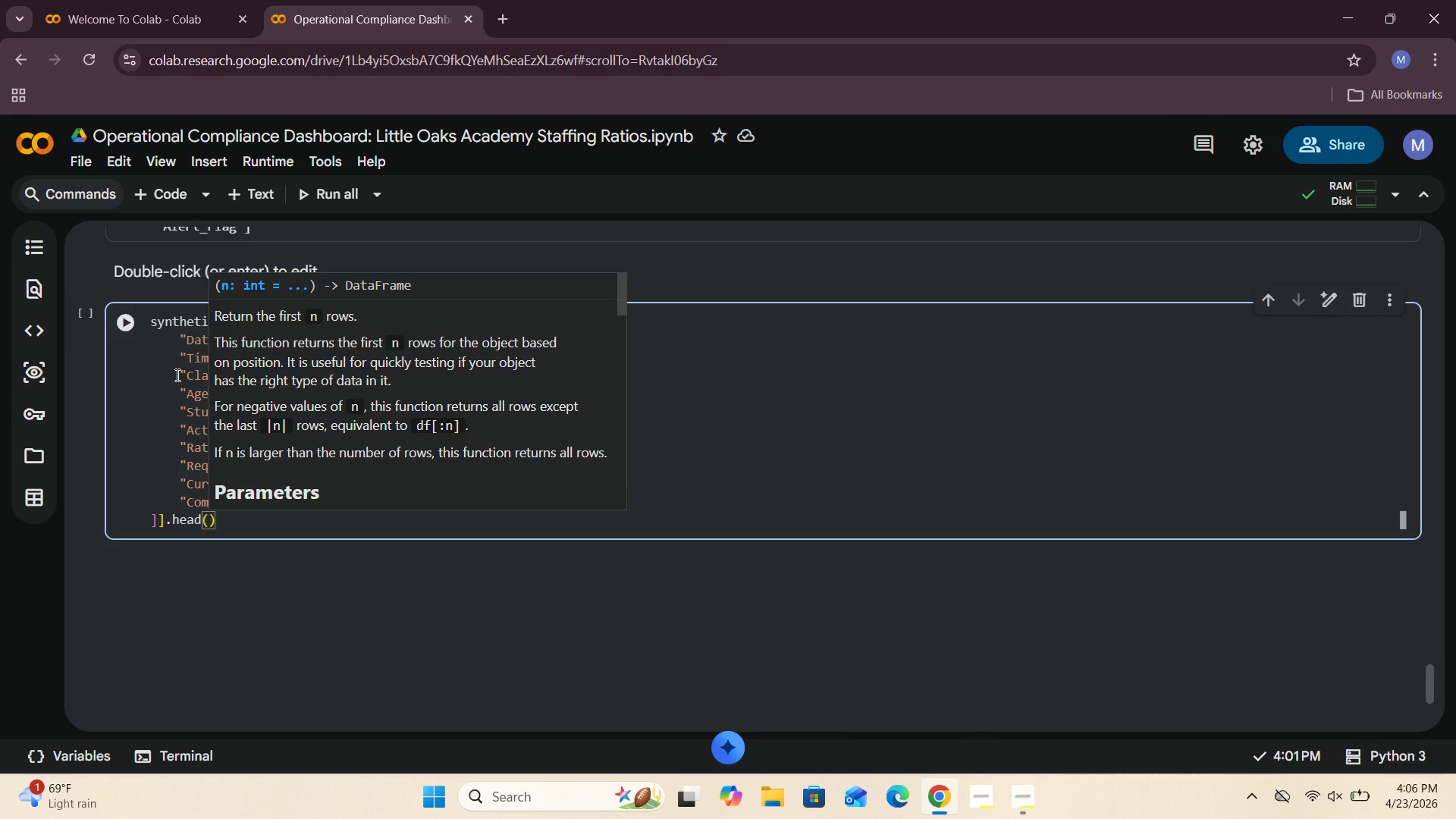 
type(1)
key(Backspace)
type(16)
 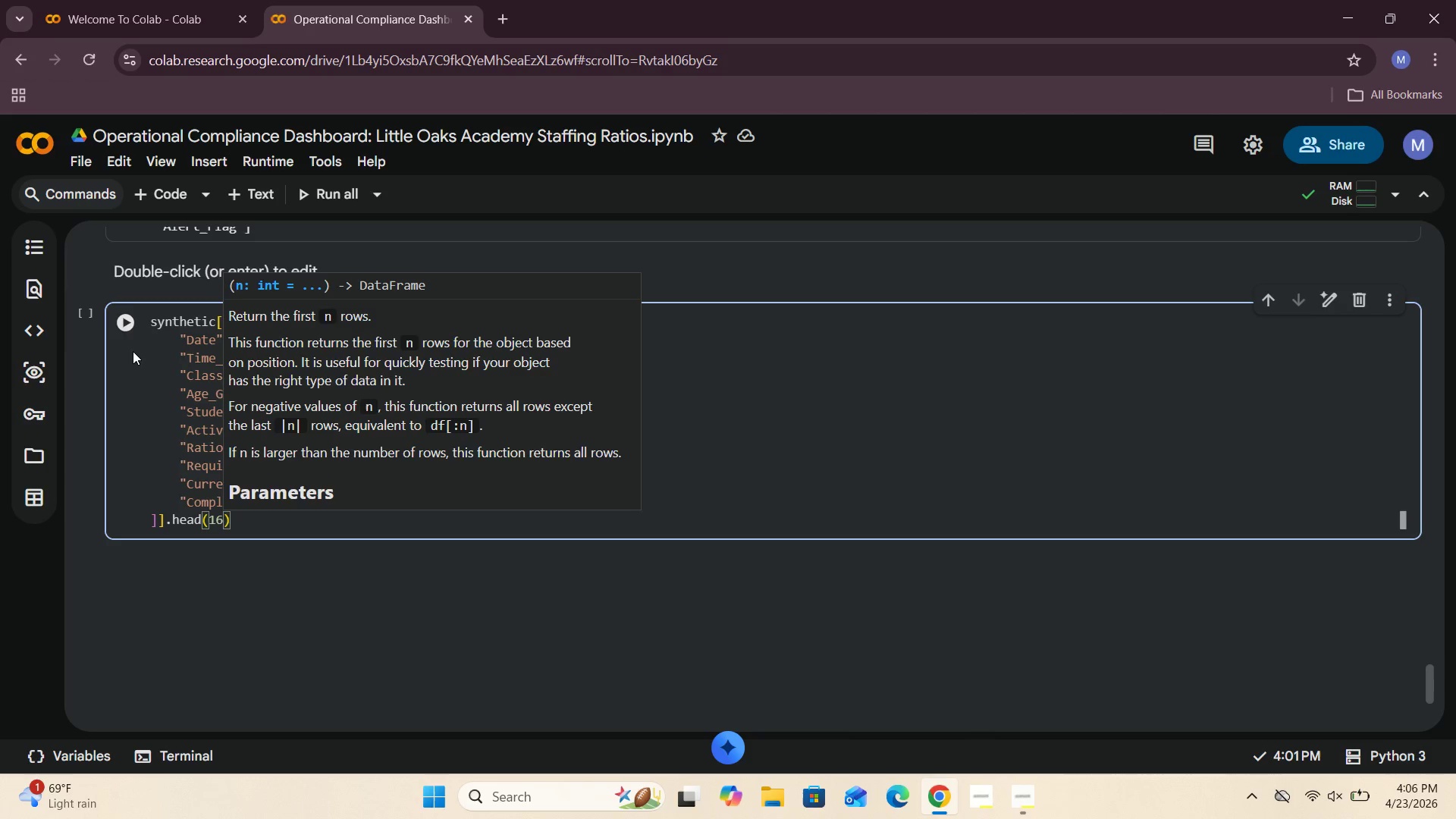 
left_click([128, 325])
 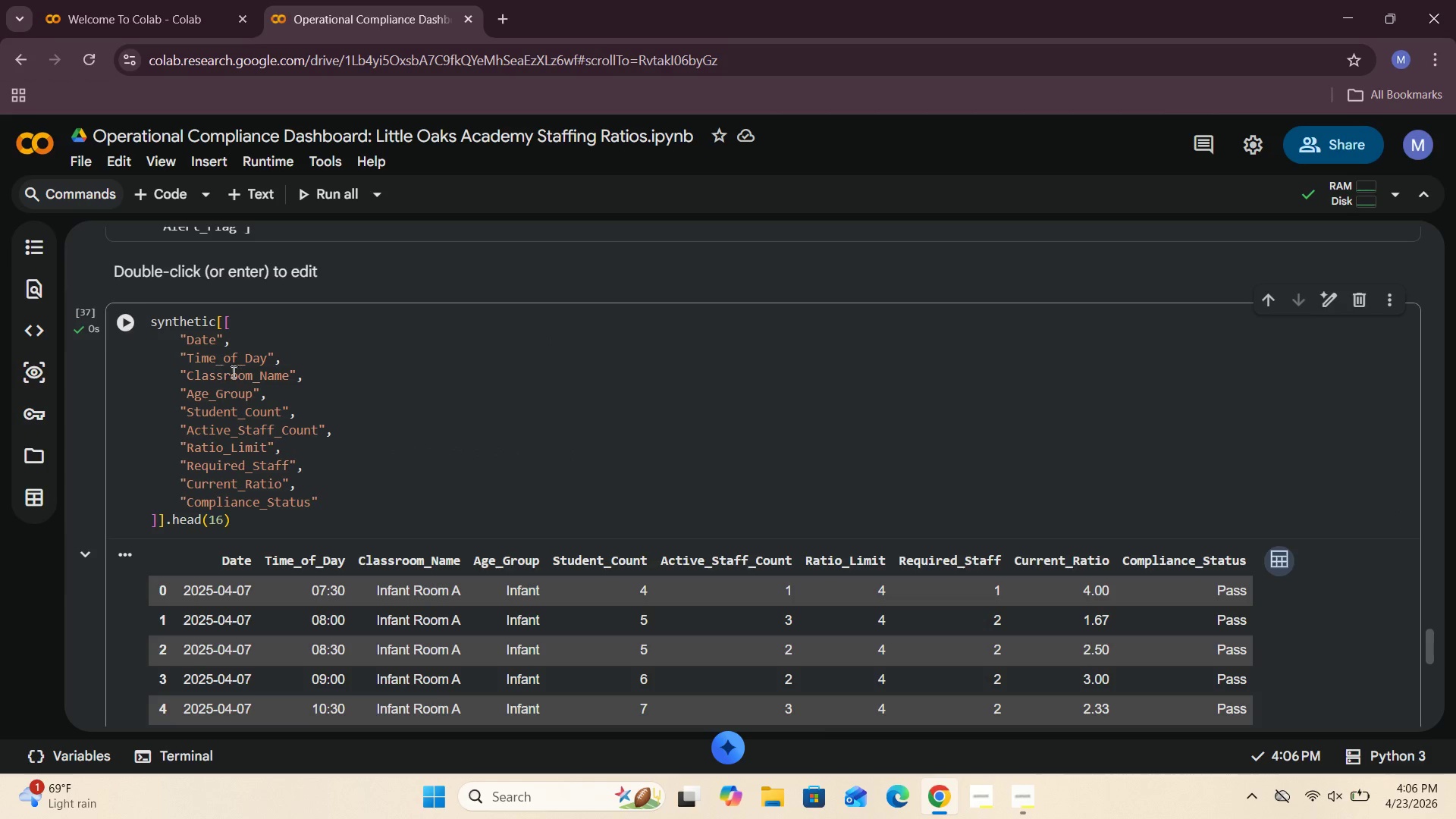 
scroll: coordinate [288, 400], scroll_direction: down, amount: 3.0
 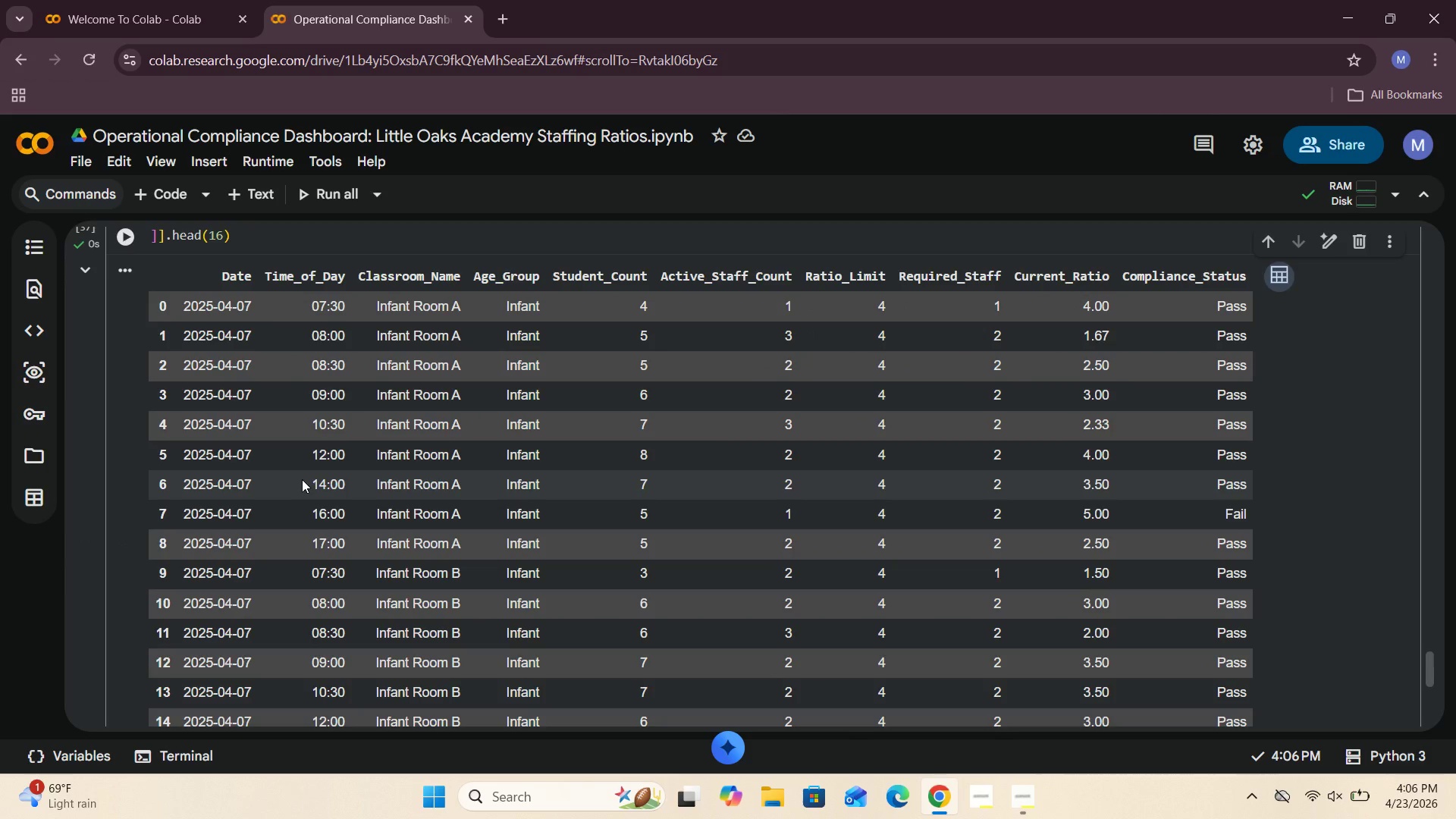 
scroll: coordinate [315, 471], scroll_direction: none, amount: 0.0
 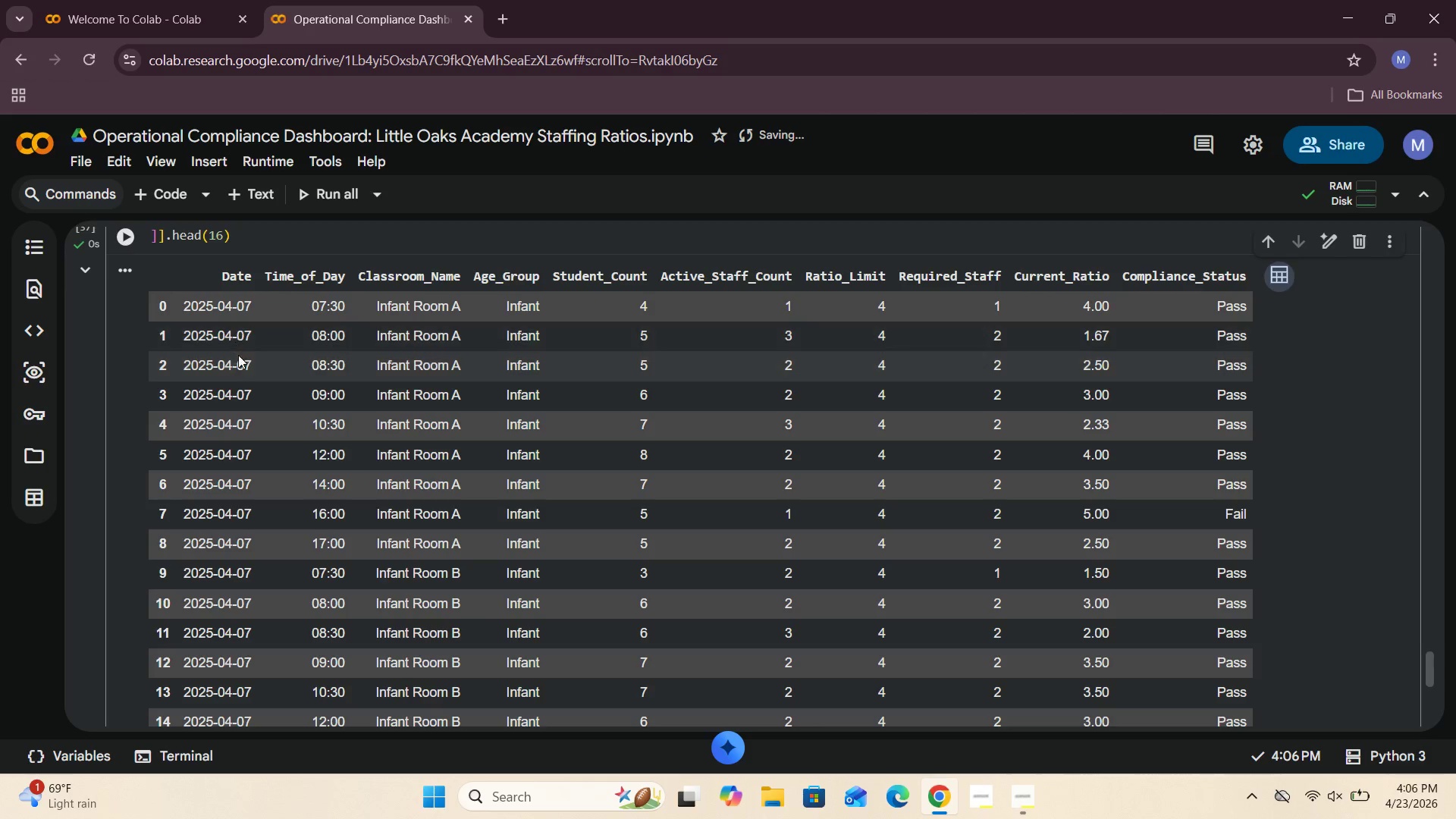 
scroll: coordinate [234, 412], scroll_direction: down, amount: 2.0
 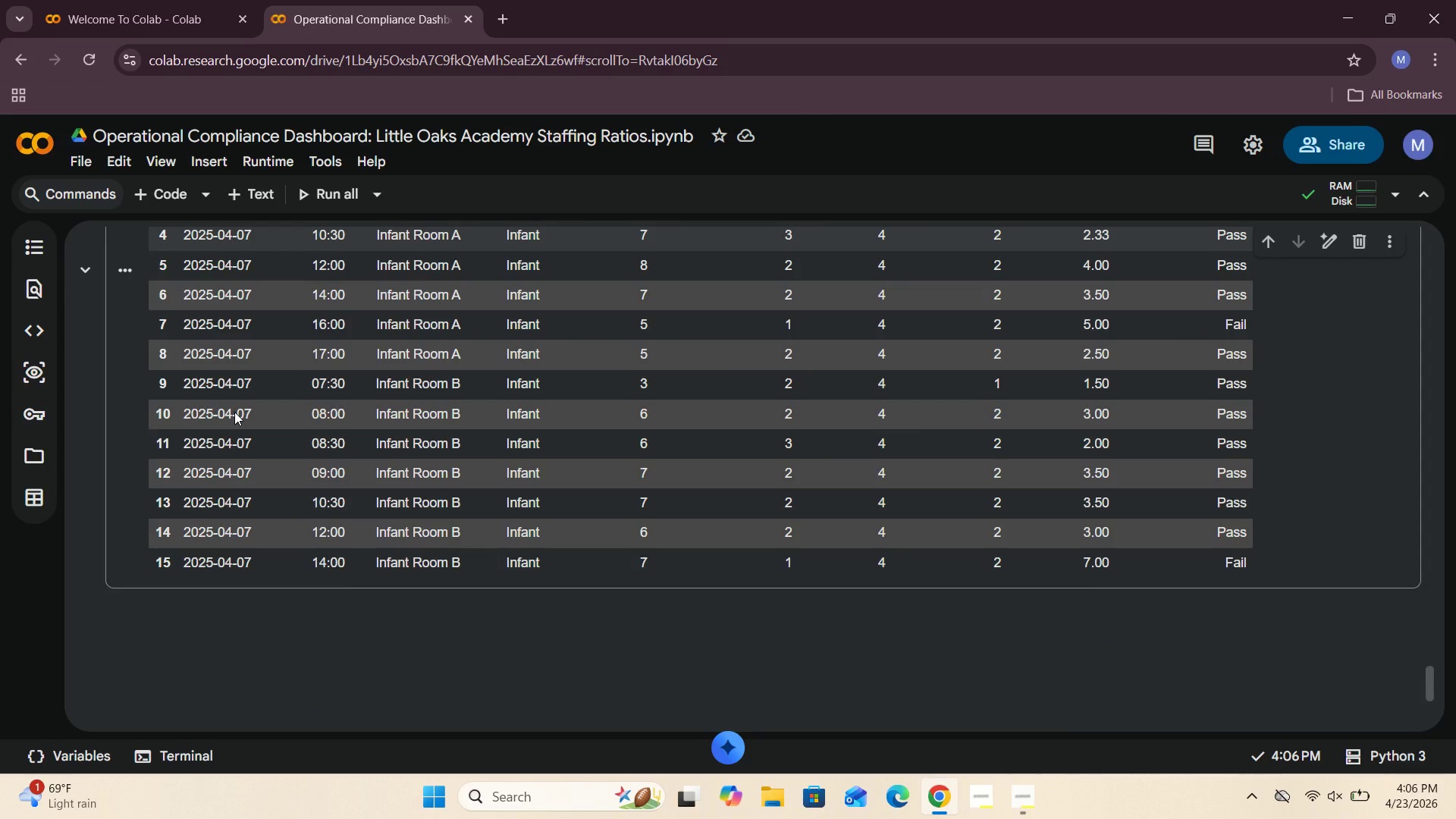 
scroll: coordinate [234, 412], scroll_direction: up, amount: 2.0
 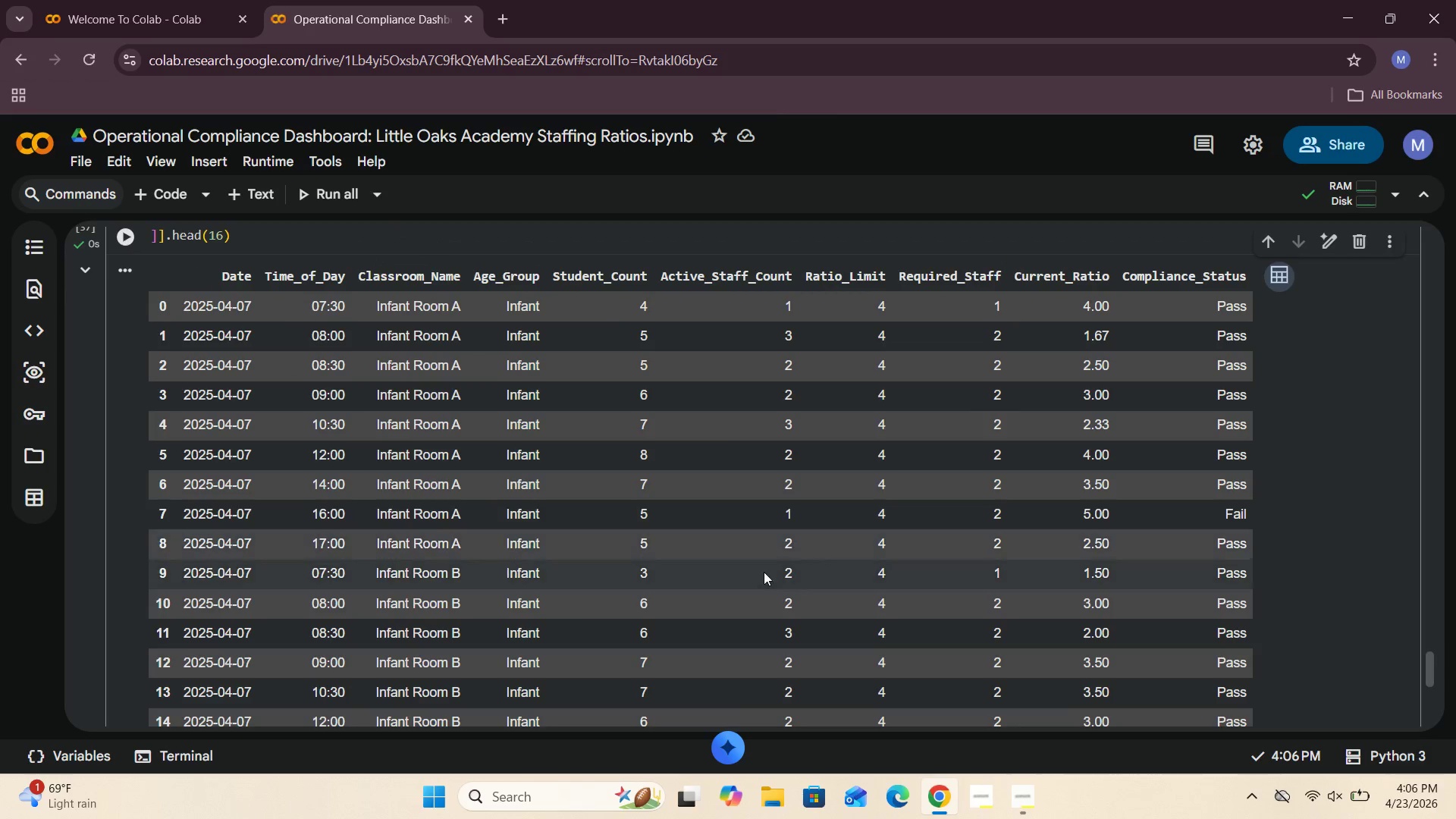 
left_click([1012, 792])